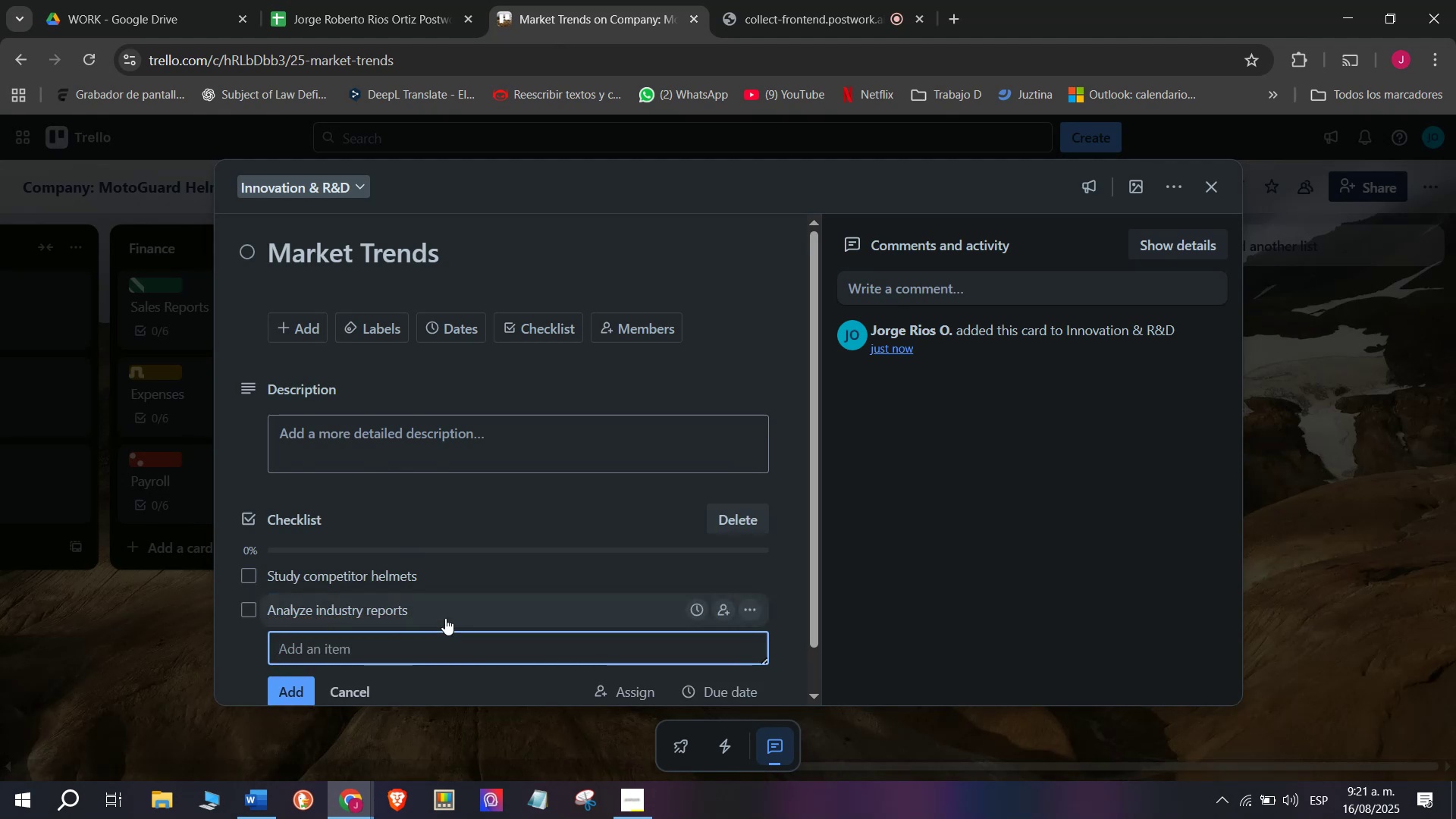 
type(Monitor safety a)
key(Backspace)
type(standards)
 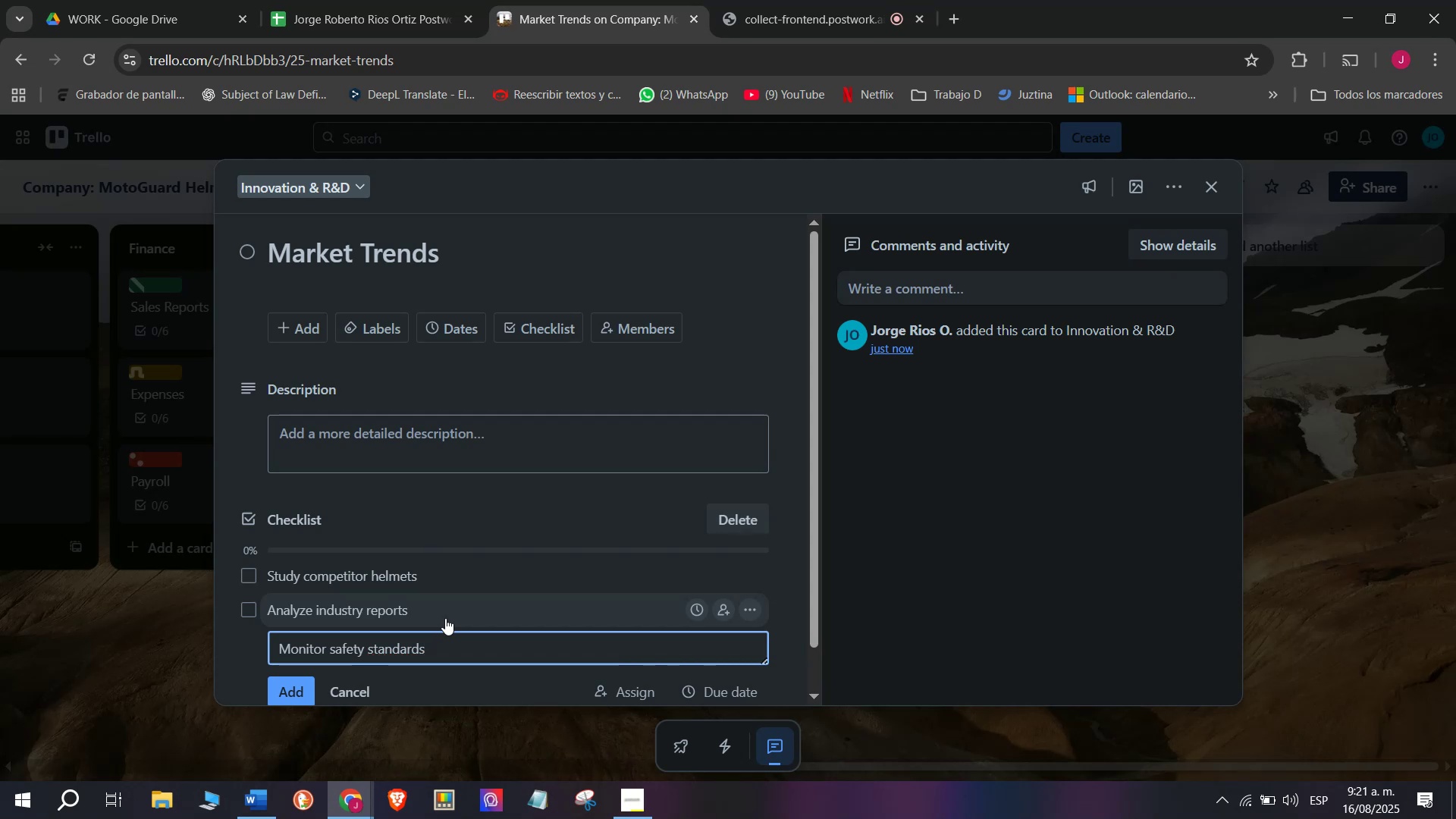 
key(Enter)
 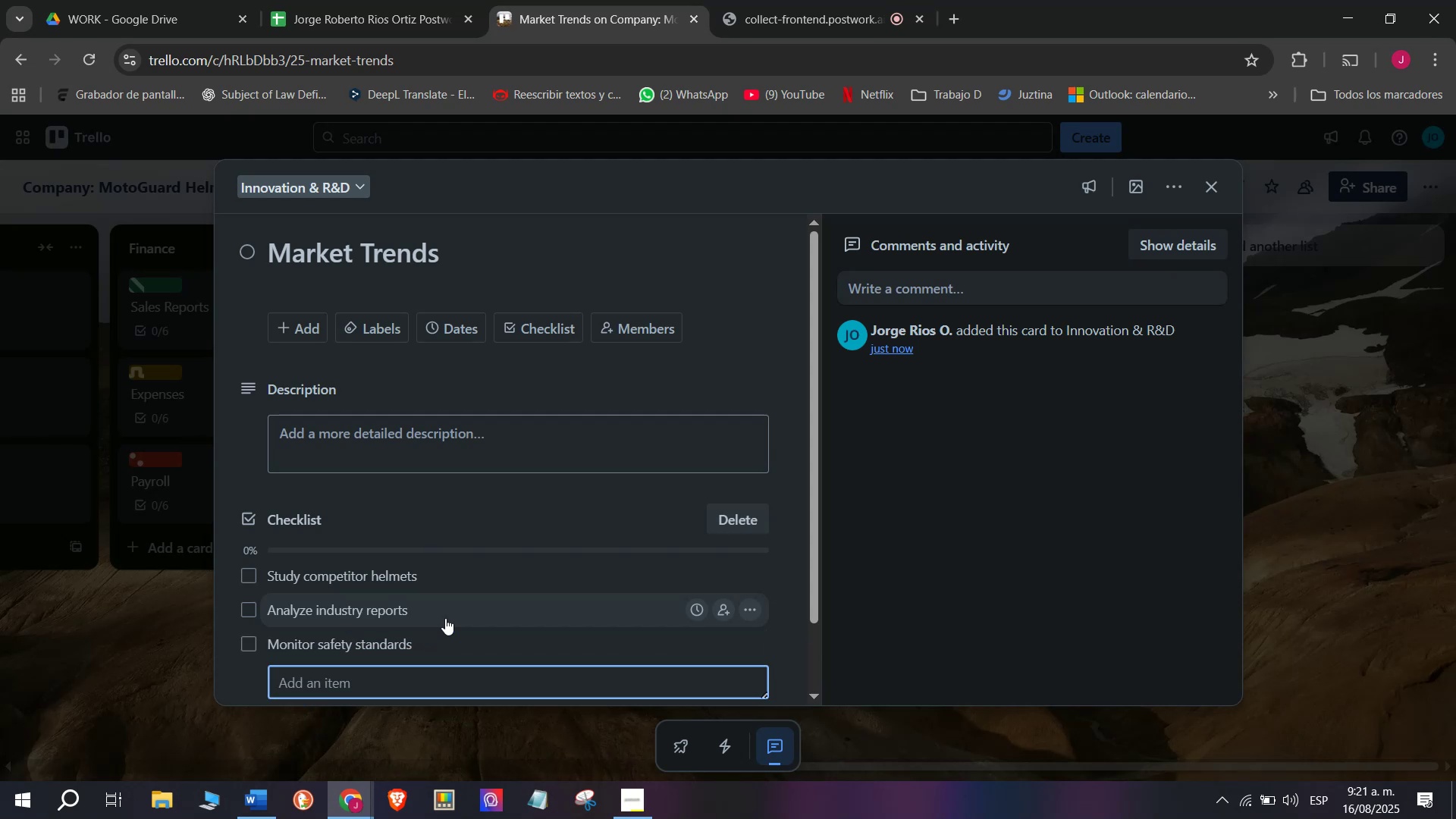 
type(Reviewa)
key(Backspace)
type( pricing)
 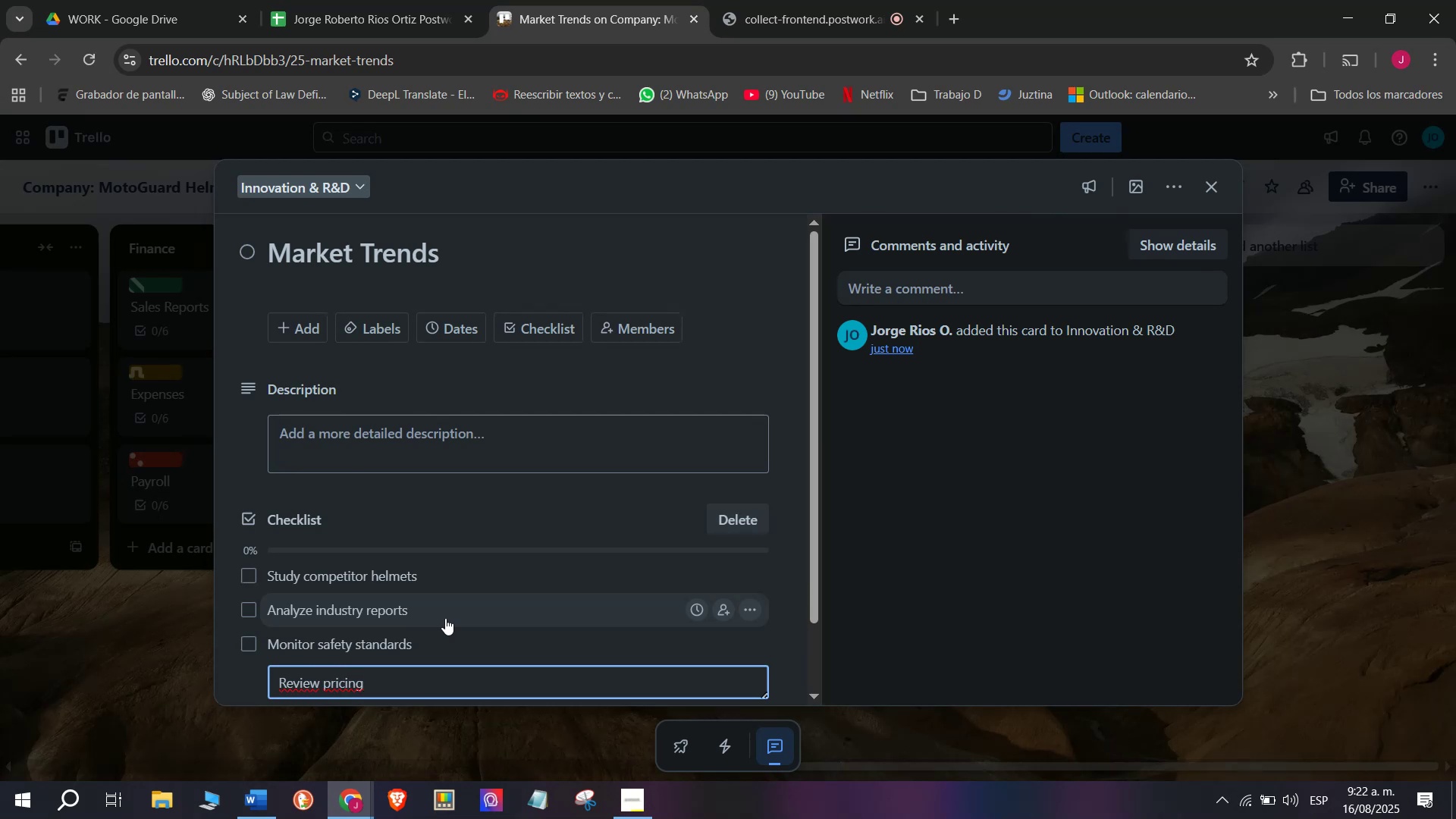 
key(Enter)
 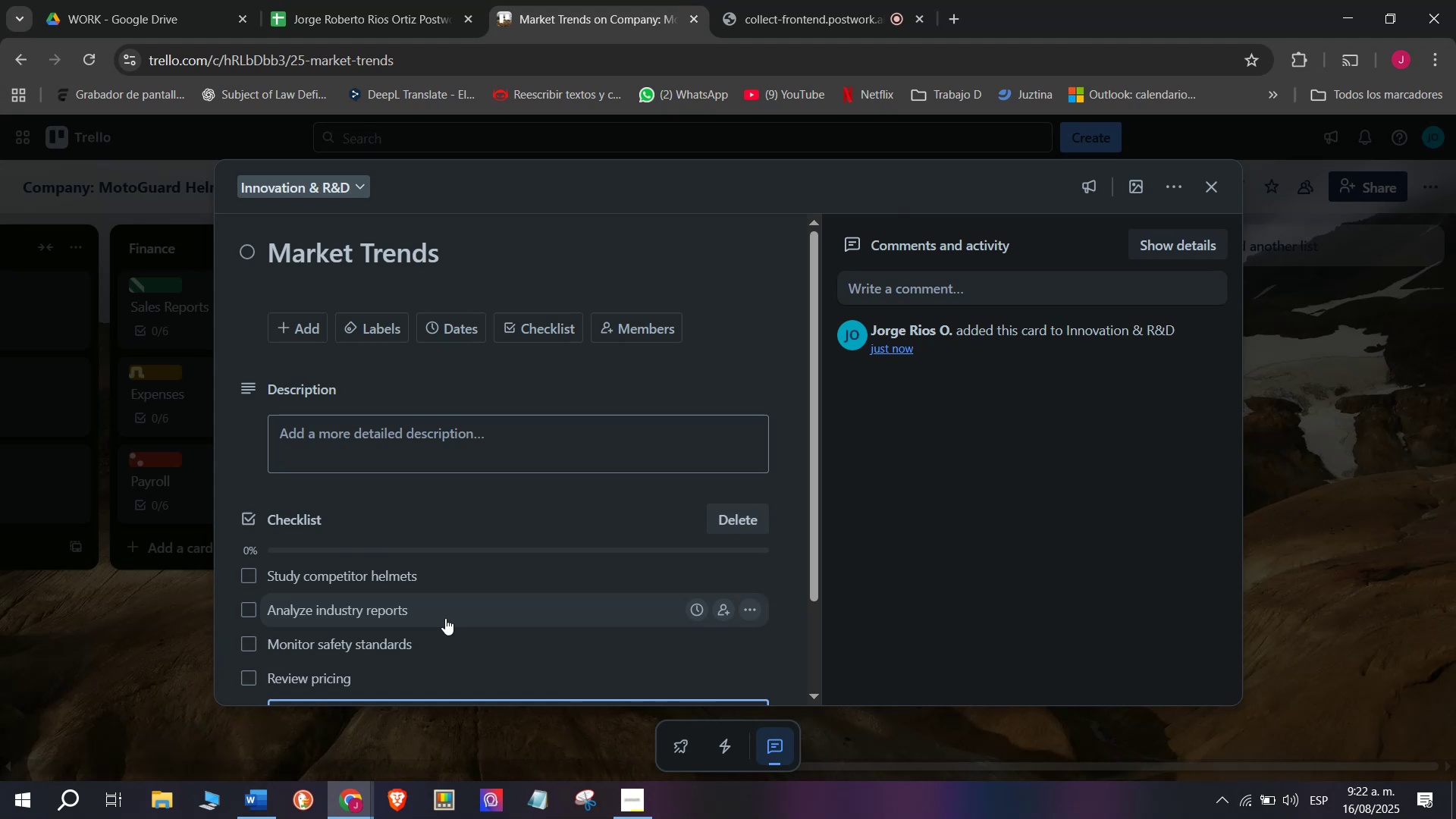 
type(Identiufy)
key(Backspace)
key(Backspace)
key(Backspace)
type(fy gaps)
 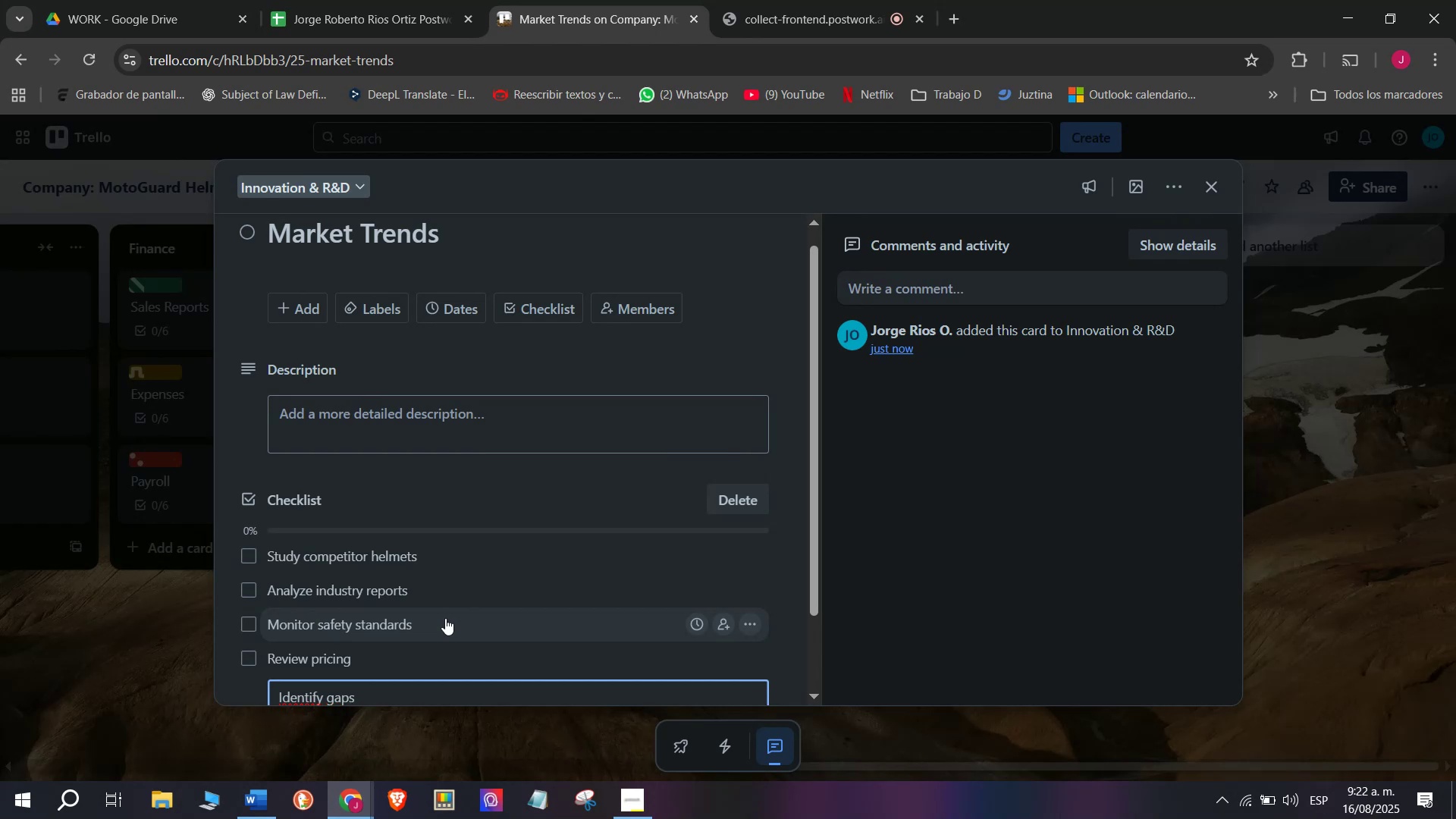 
key(Enter)
 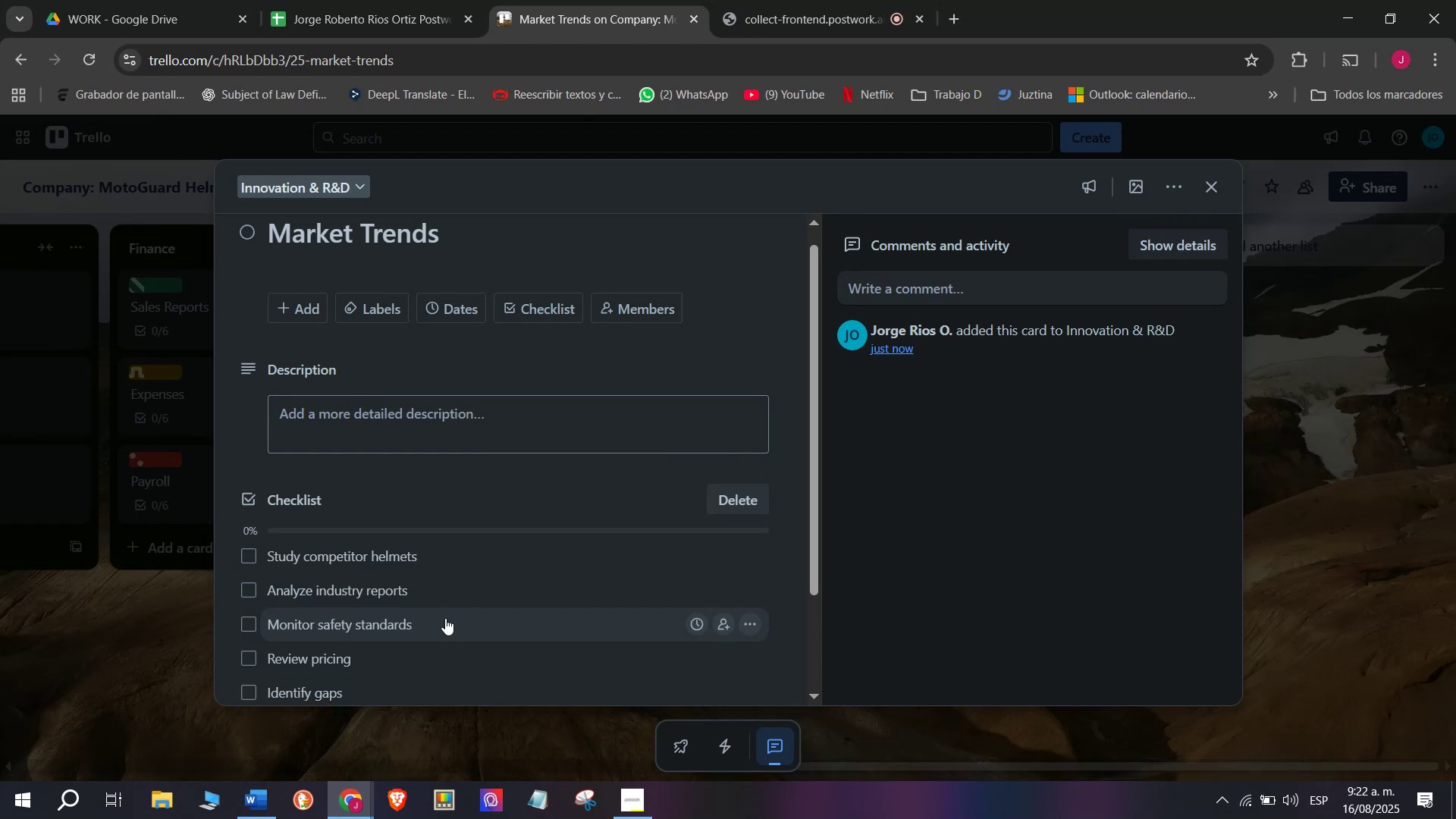 
scroll: coordinate [415, 609], scroll_direction: down, amount: 6.0
 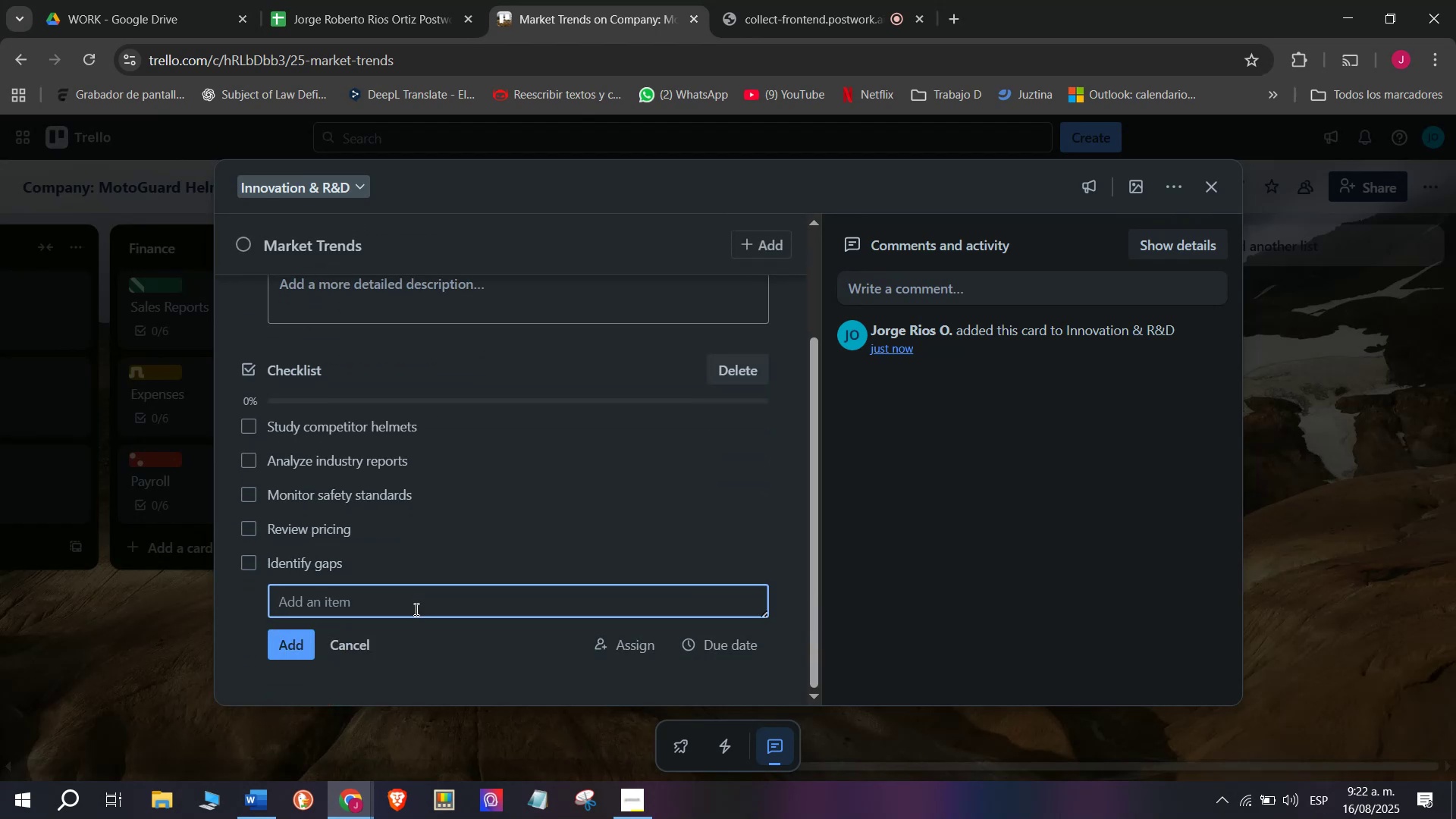 
type(Prepare report)
 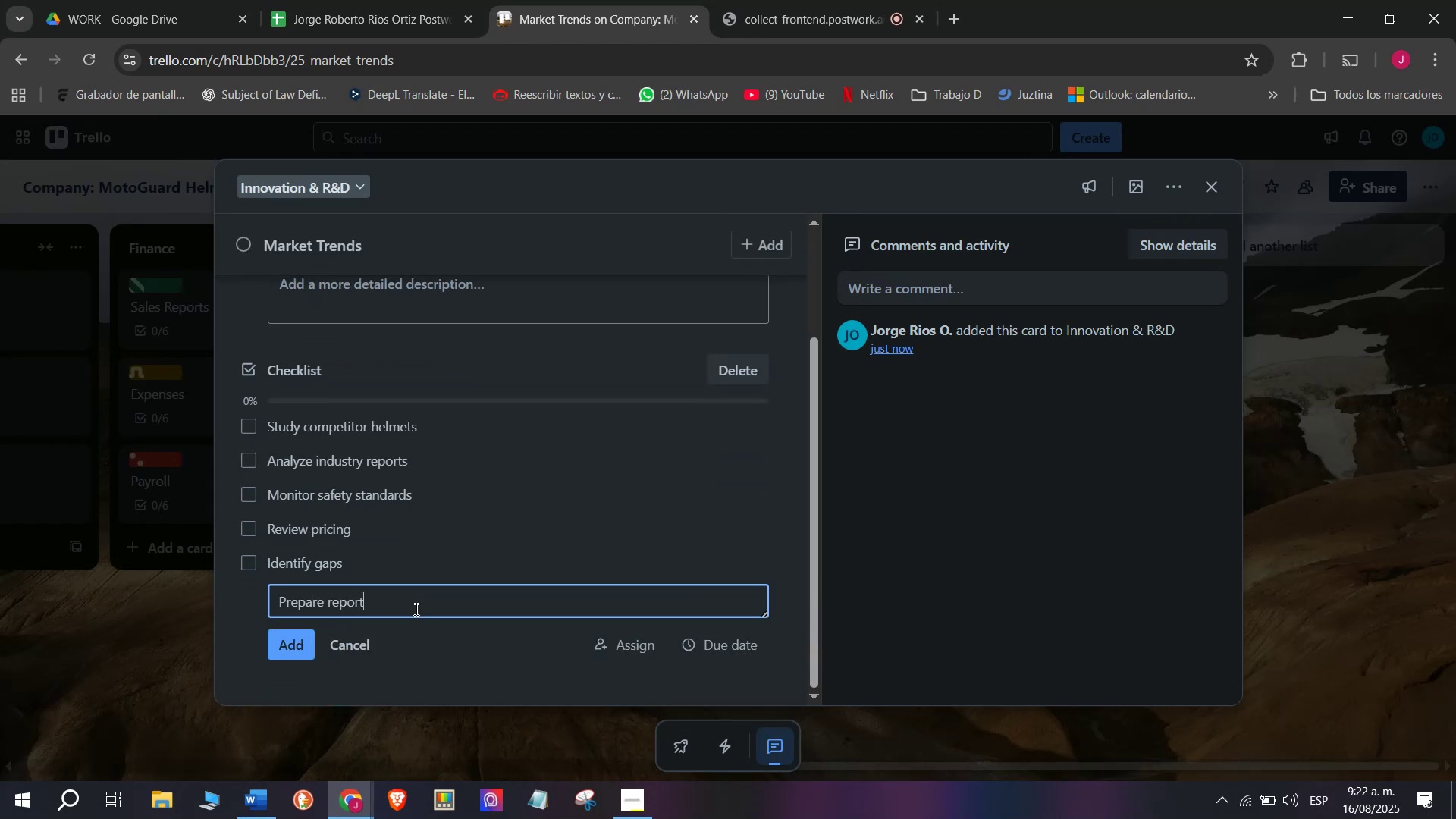 
key(Enter)
 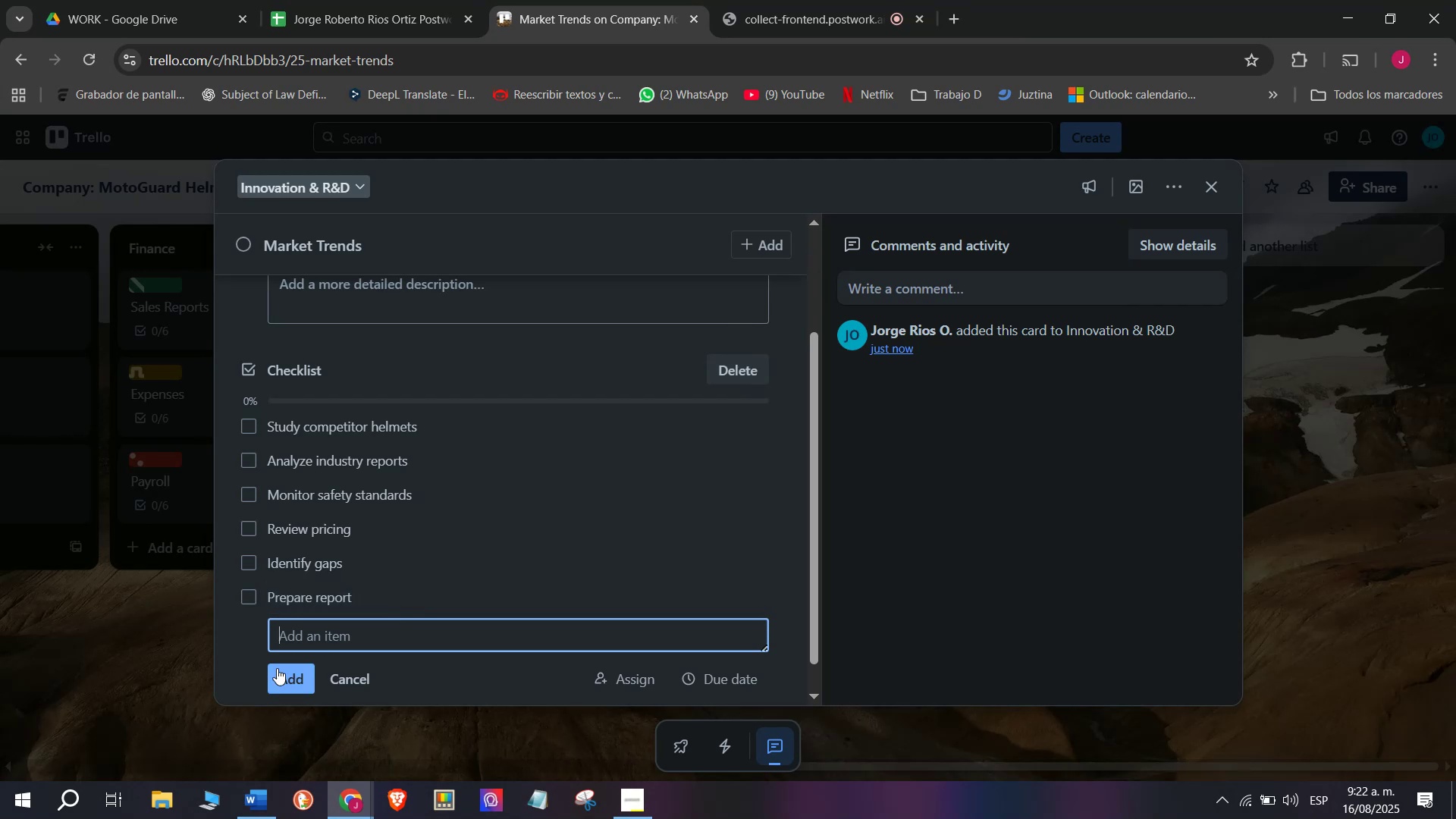 
scroll: coordinate [331, 511], scroll_direction: up, amount: 5.0
 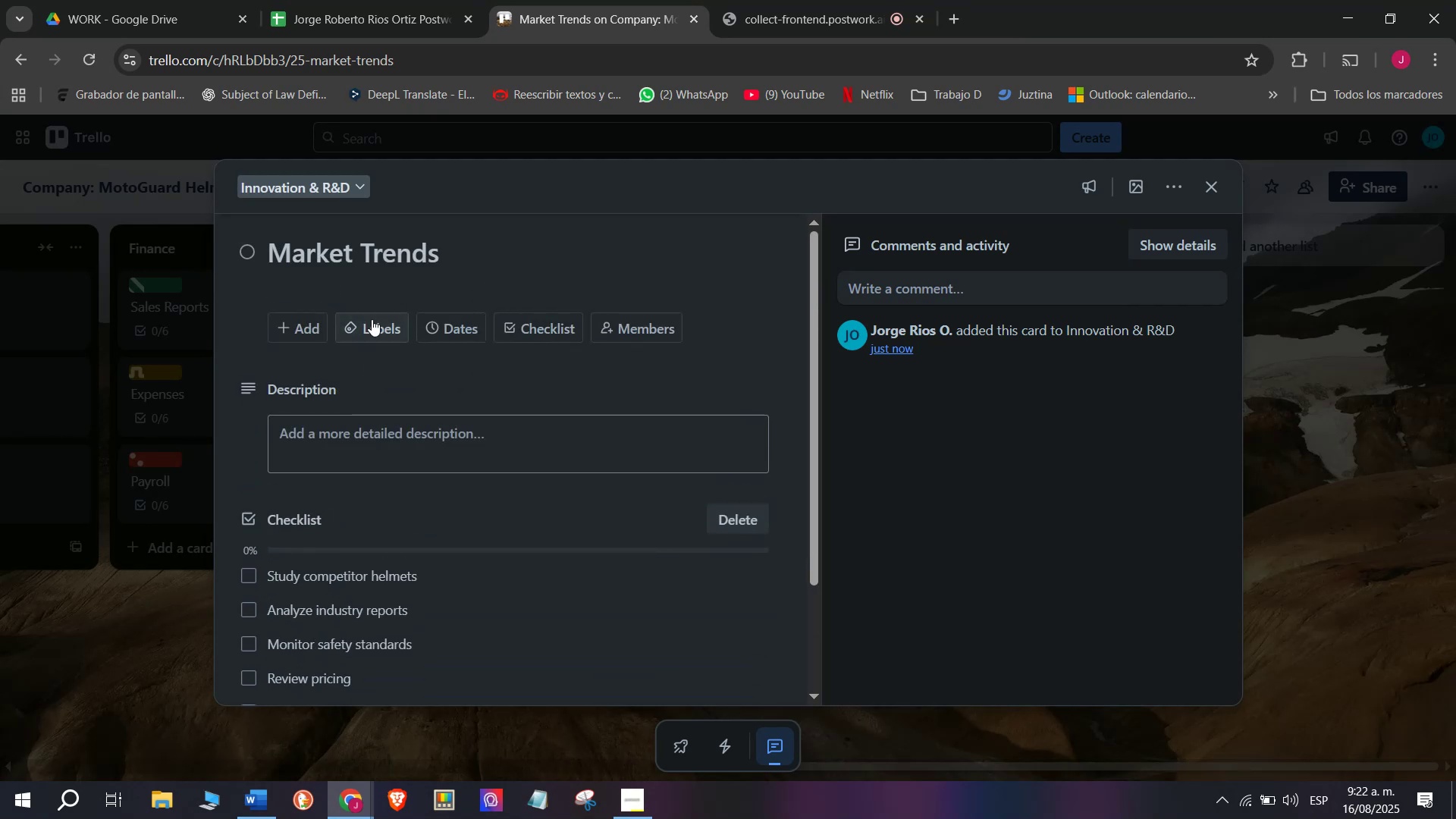 
double_click([372, 342])
 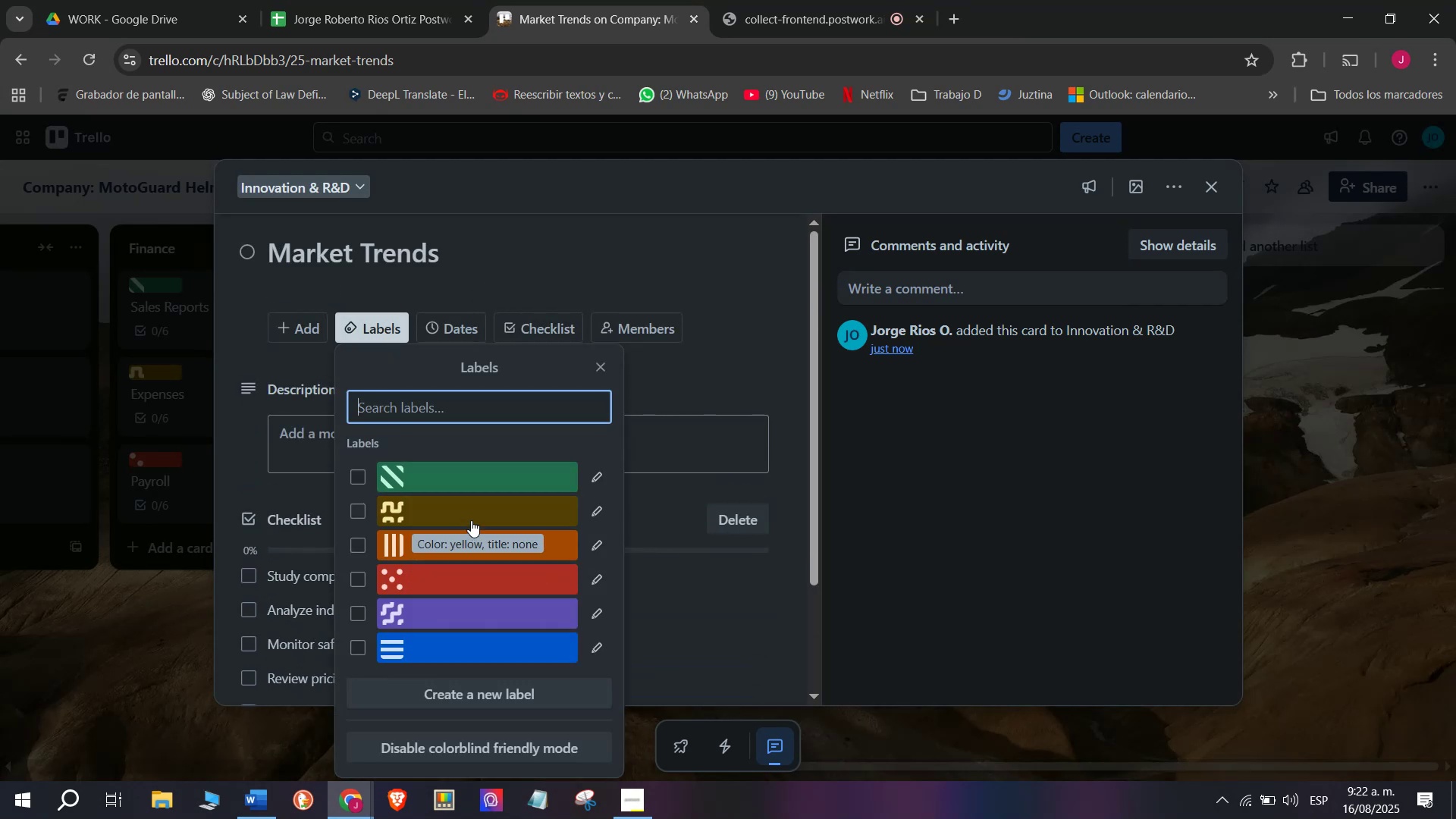 
triple_click([121, 659])
 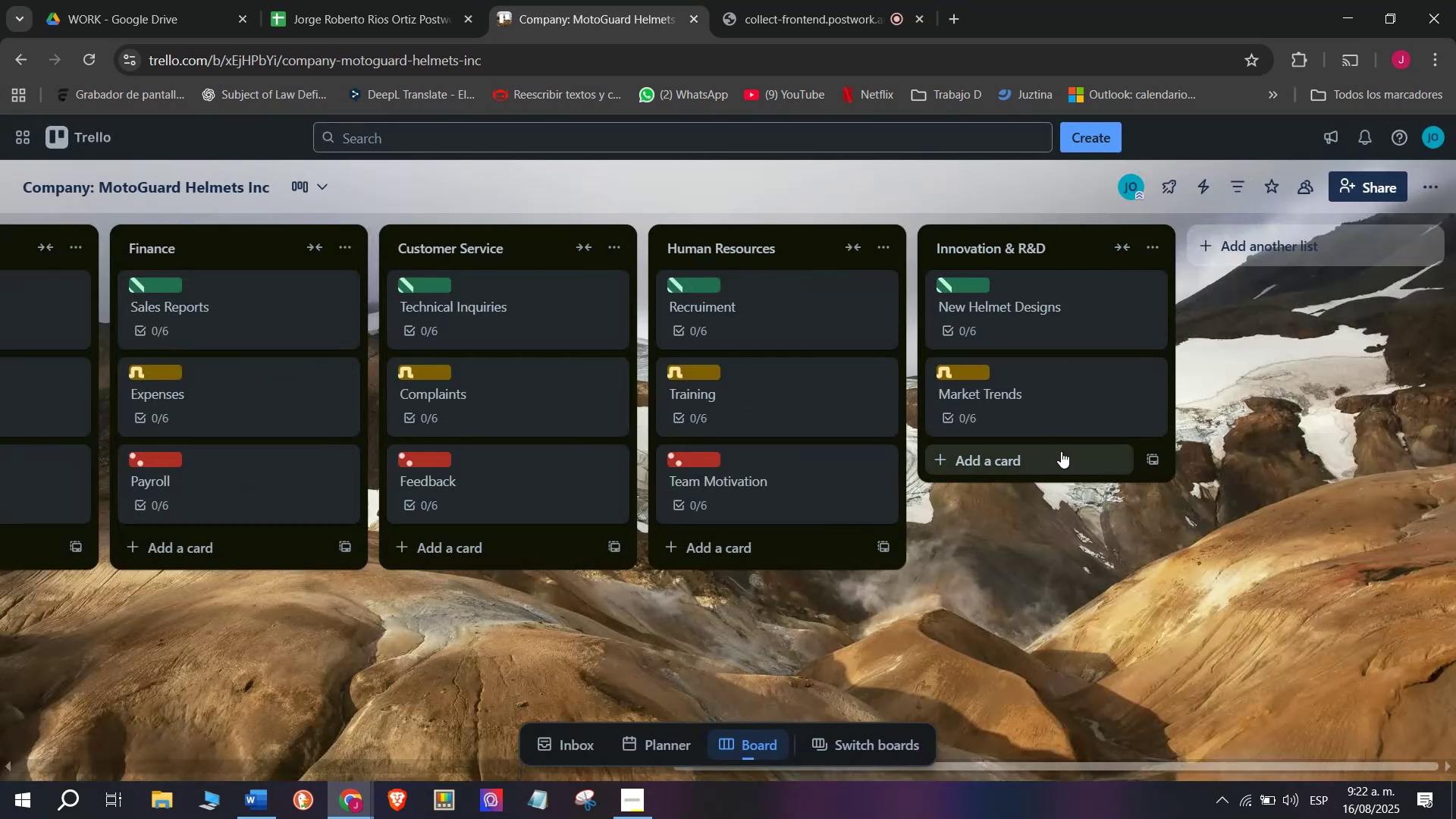 
left_click([1061, 452])
 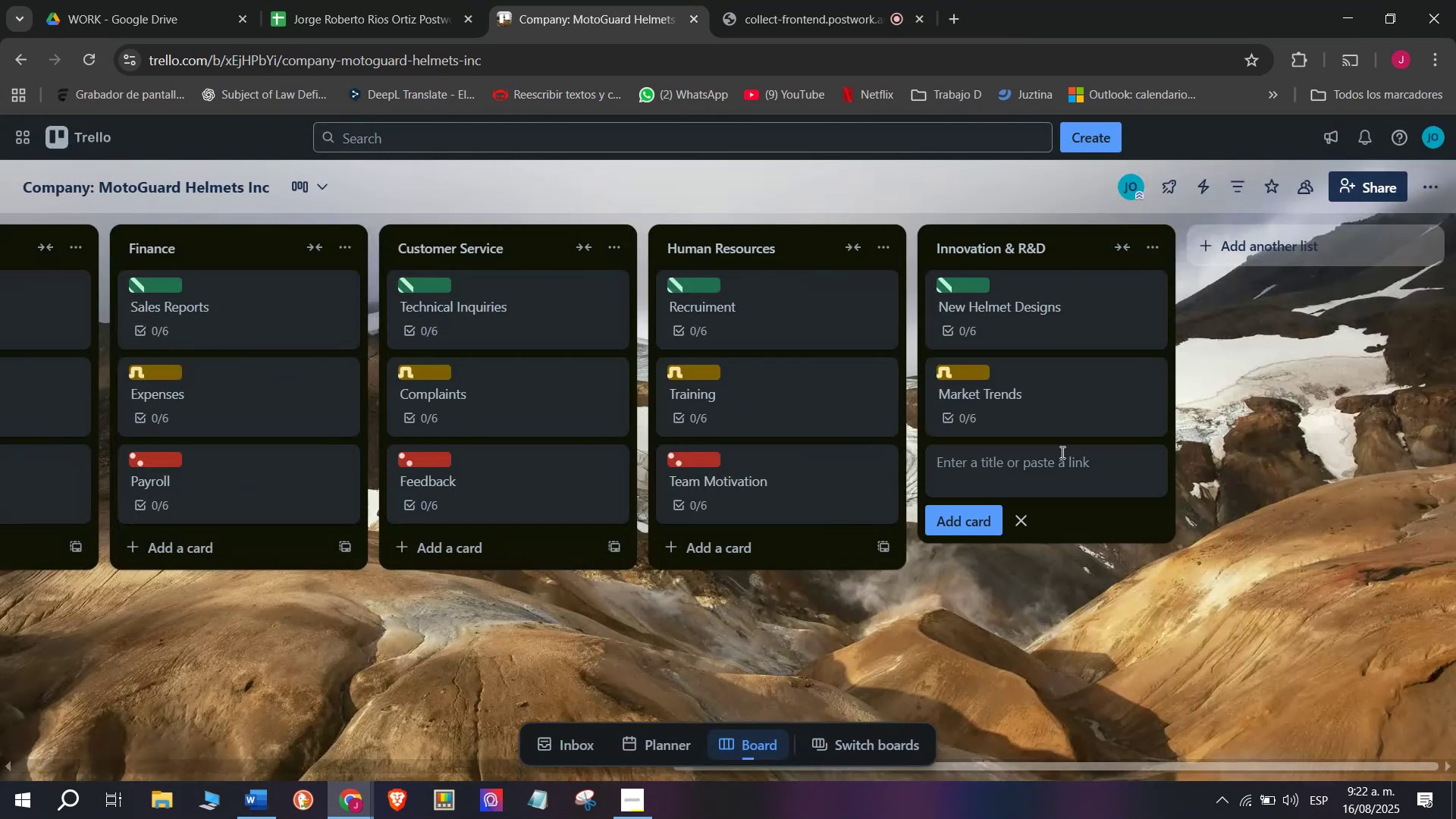 
left_click([1060, 452])
 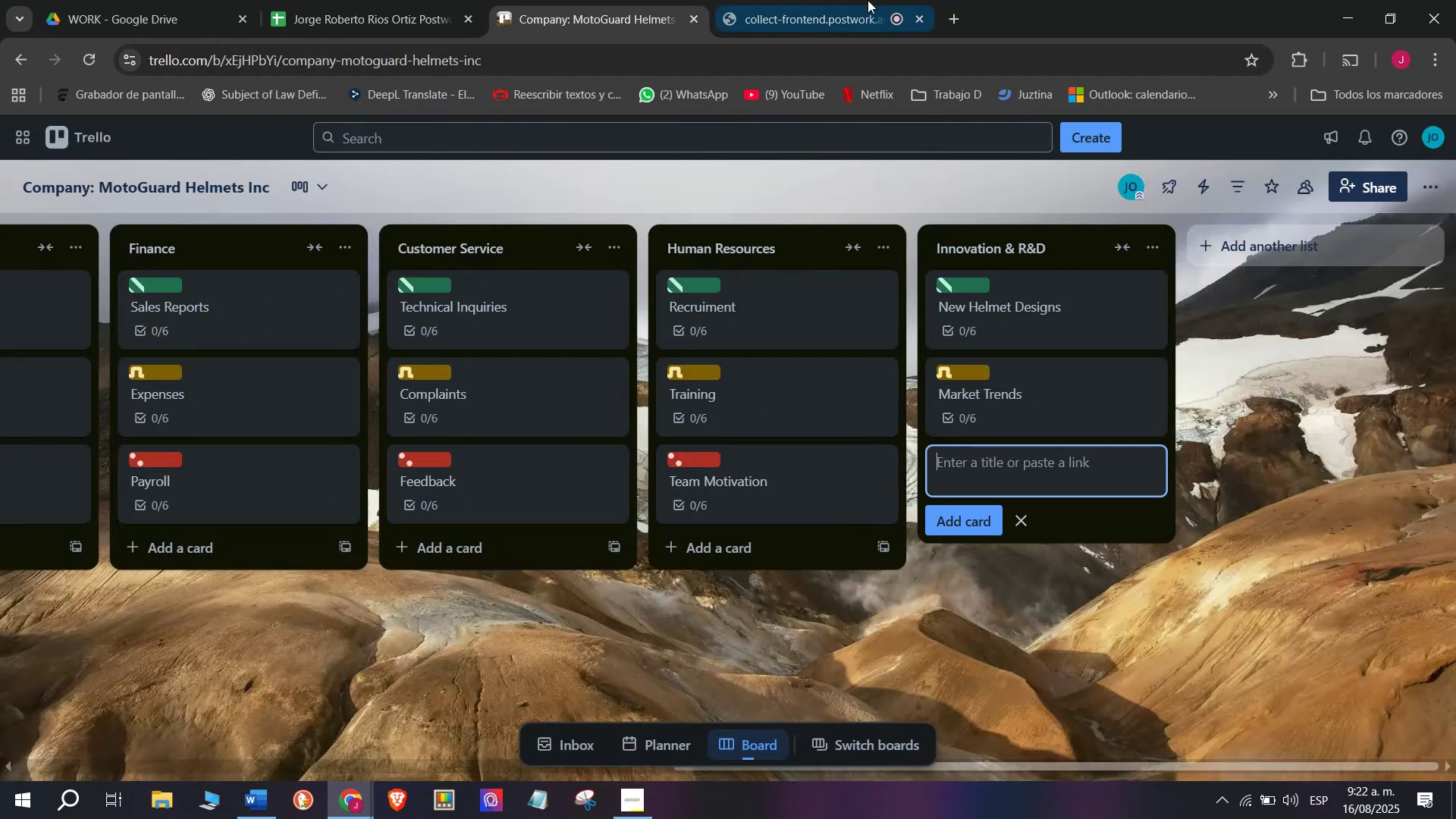 
left_click([816, 0])
 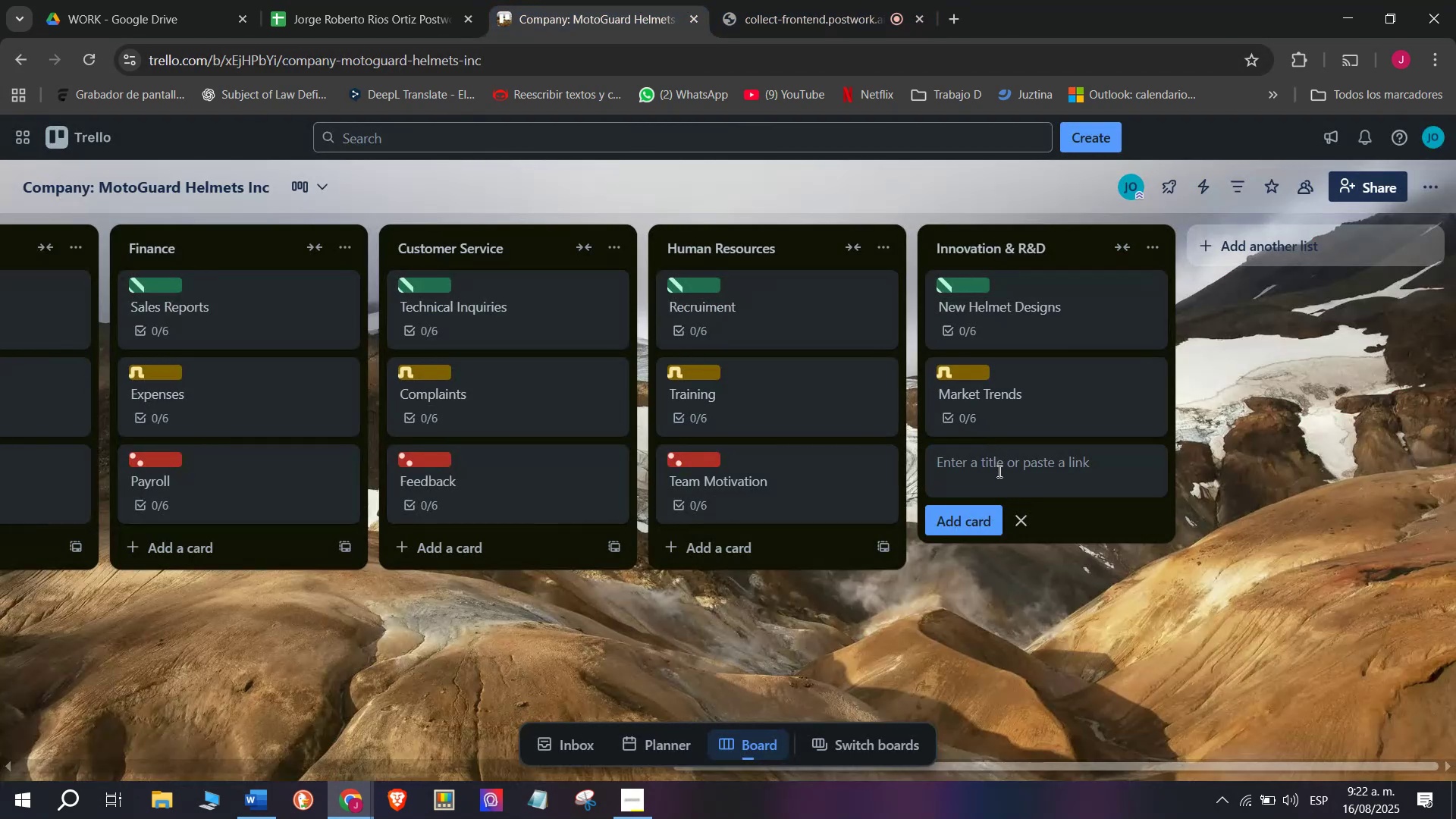 
type(Safet)
key(Backspace)
type(ty)
key(Backspace)
type(y I9)
key(Backspace)
key(Backspace)
type(mpo)
key(Backspace)
type(roevements)
 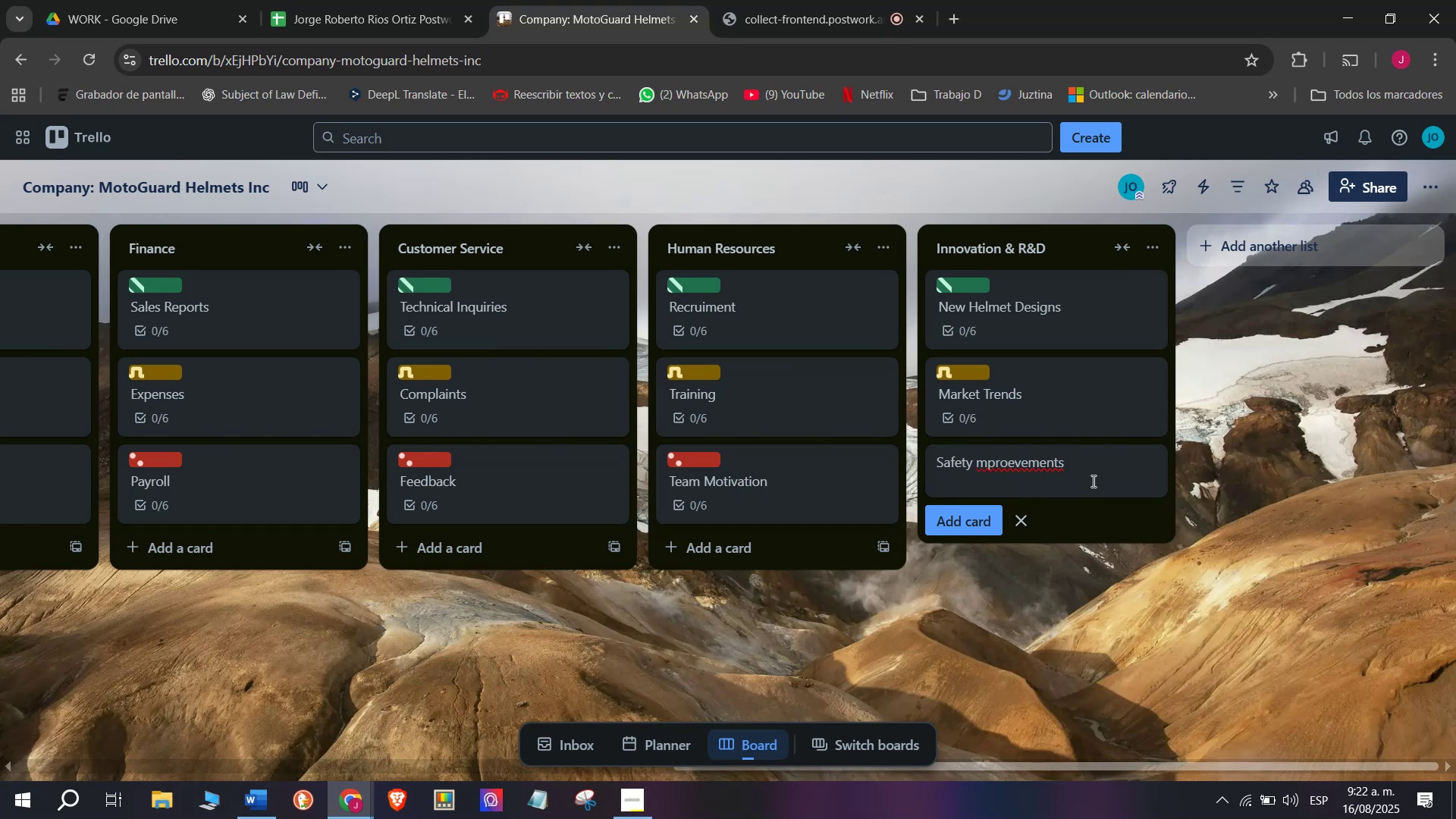 
key(Backspace)
key(Backspace)
key(Backspace)
key(Backspace)
key(Backspace)
key(Backspace)
key(Backspace)
key(Backspace)
type(vements)
 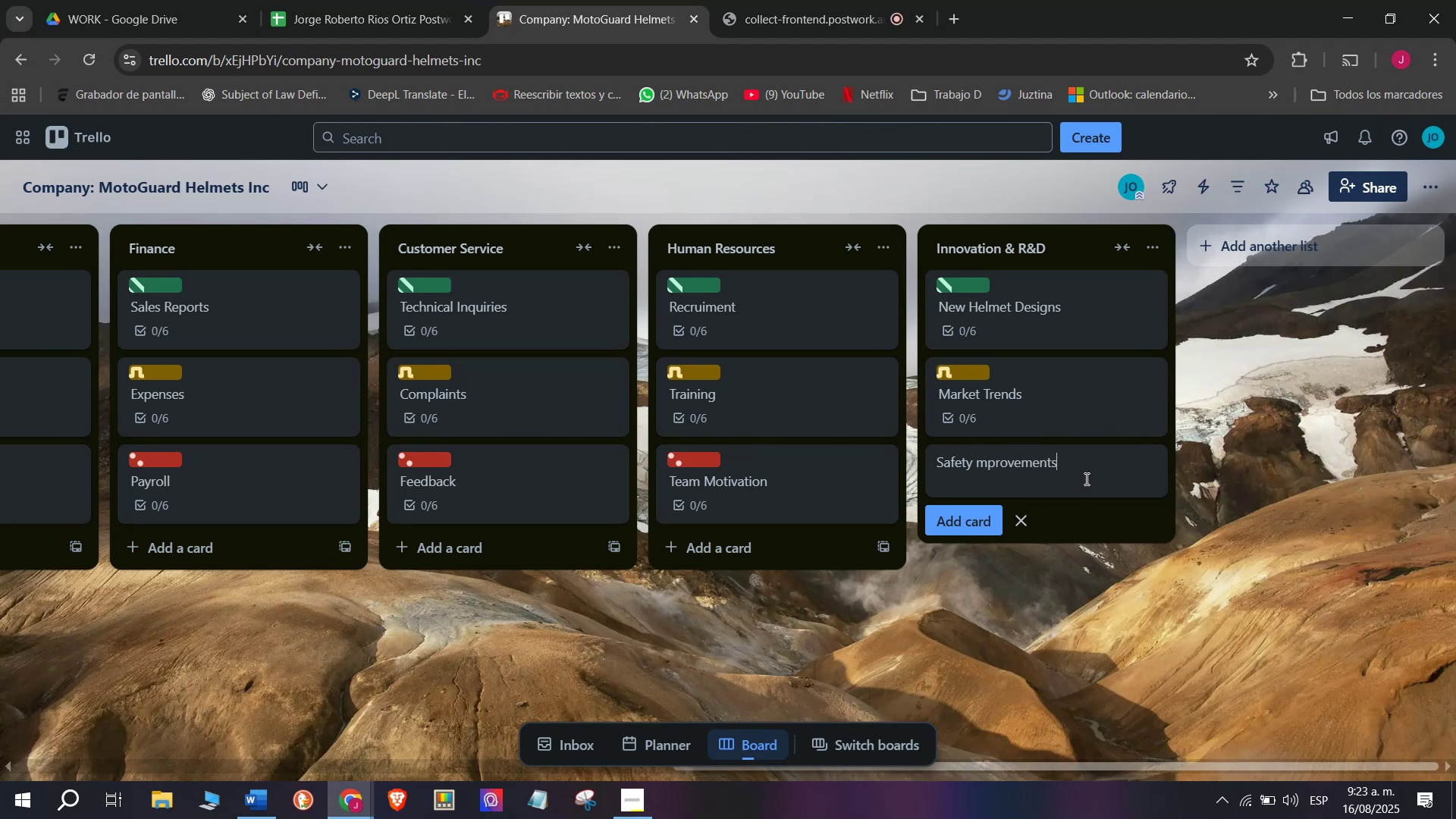 
key(Enter)
 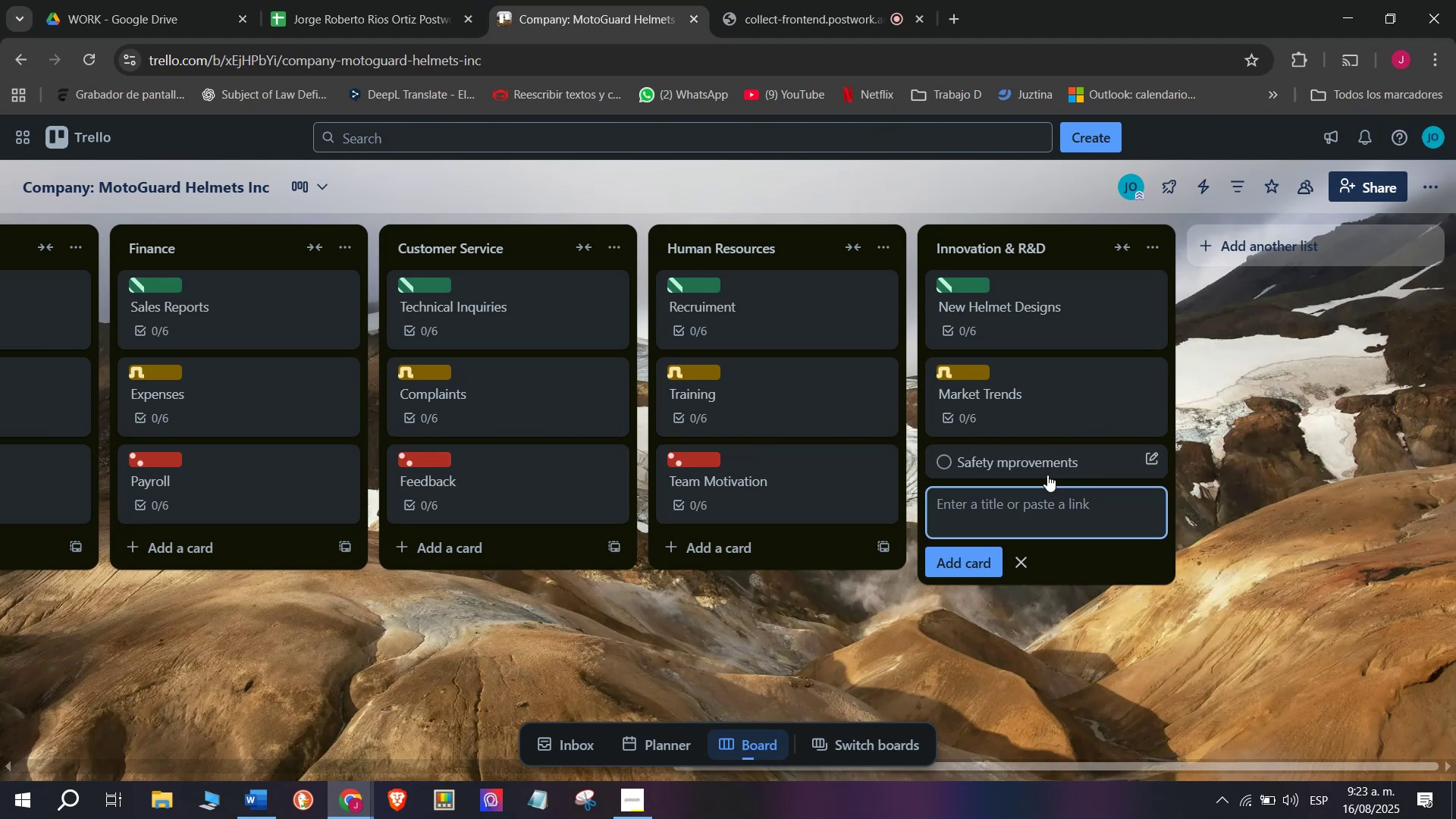 
left_click([1045, 475])
 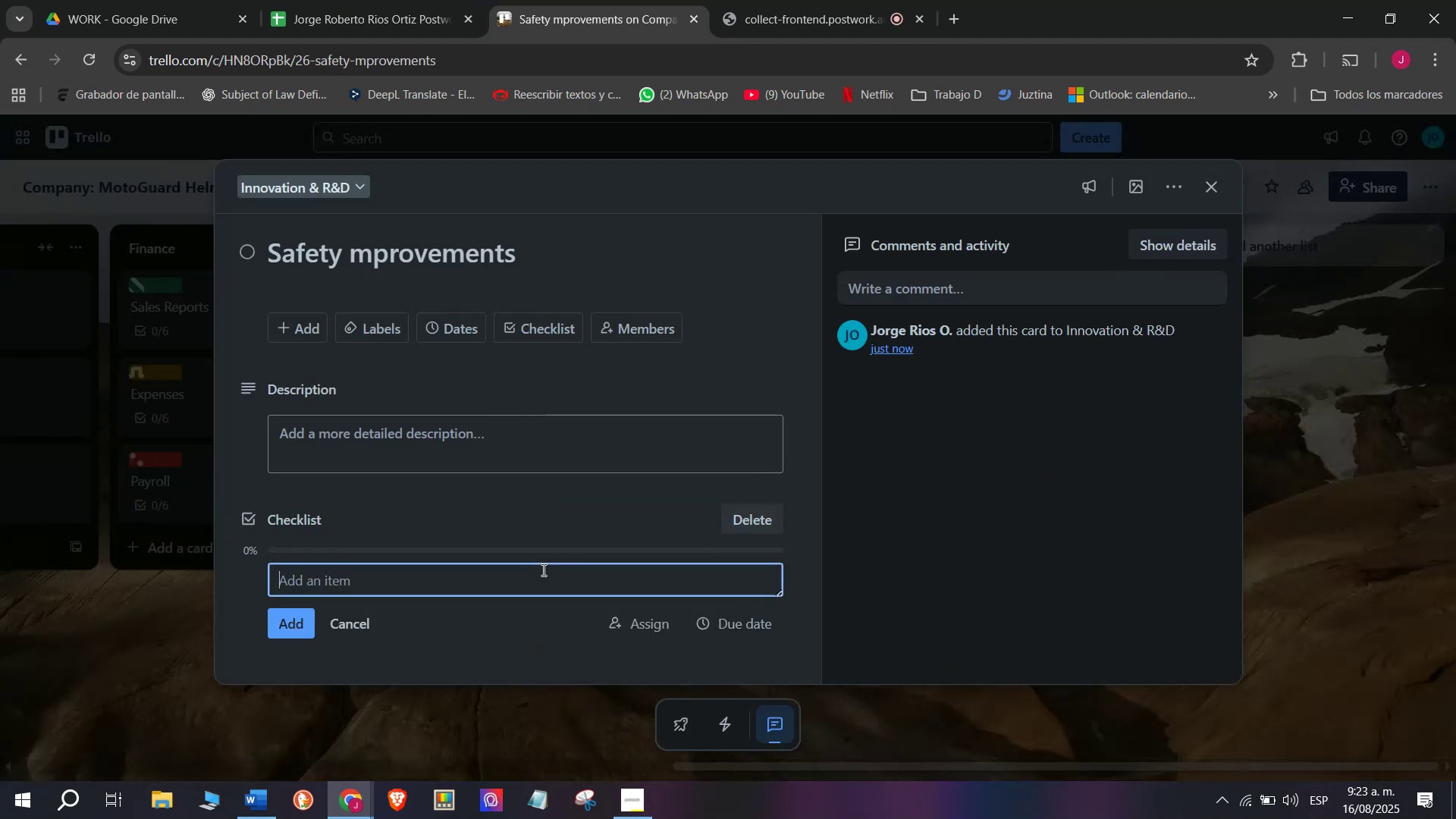 
wait(5.75)
 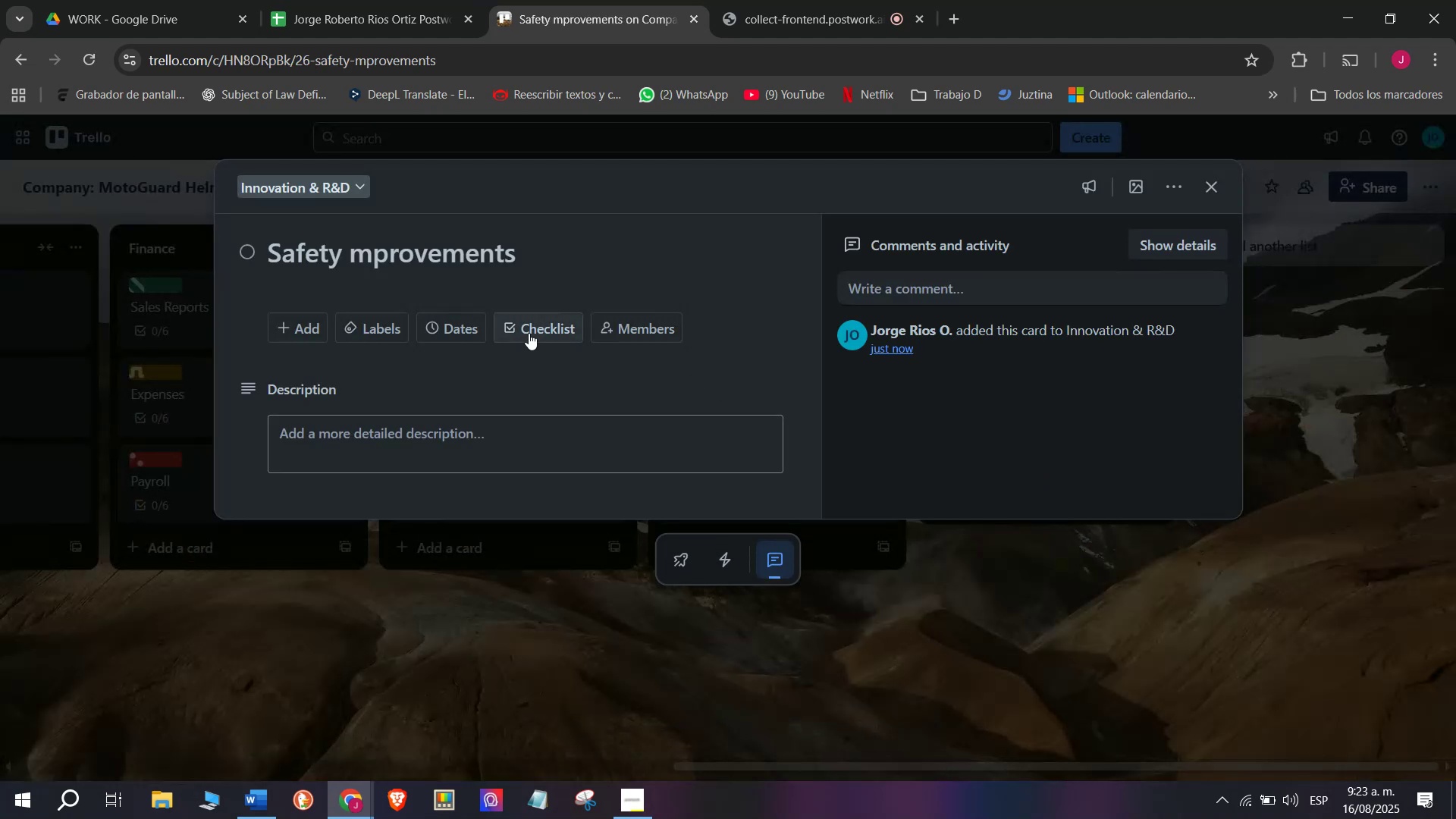 
left_click([415, 588])
 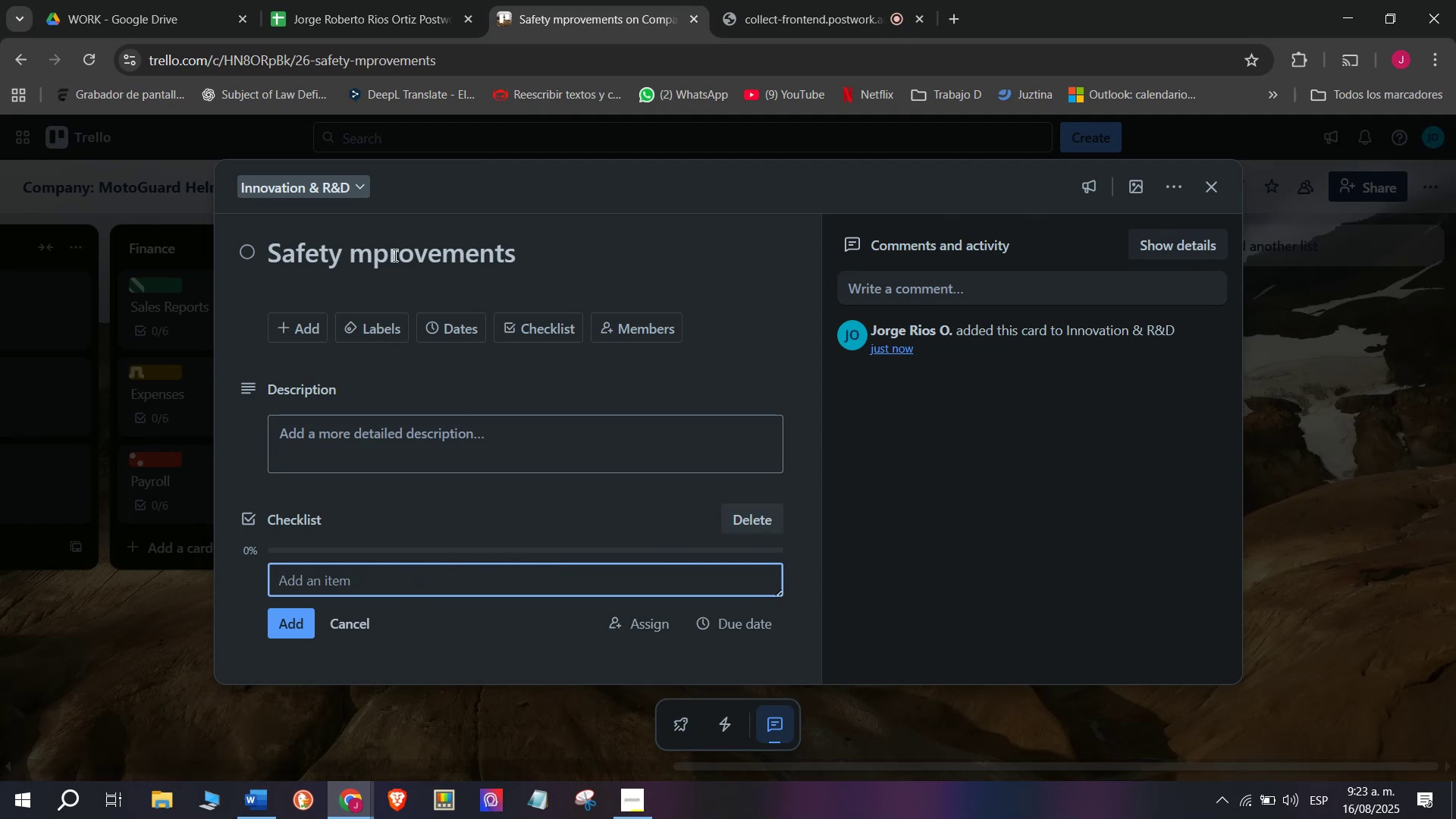 
left_click([348, 255])
 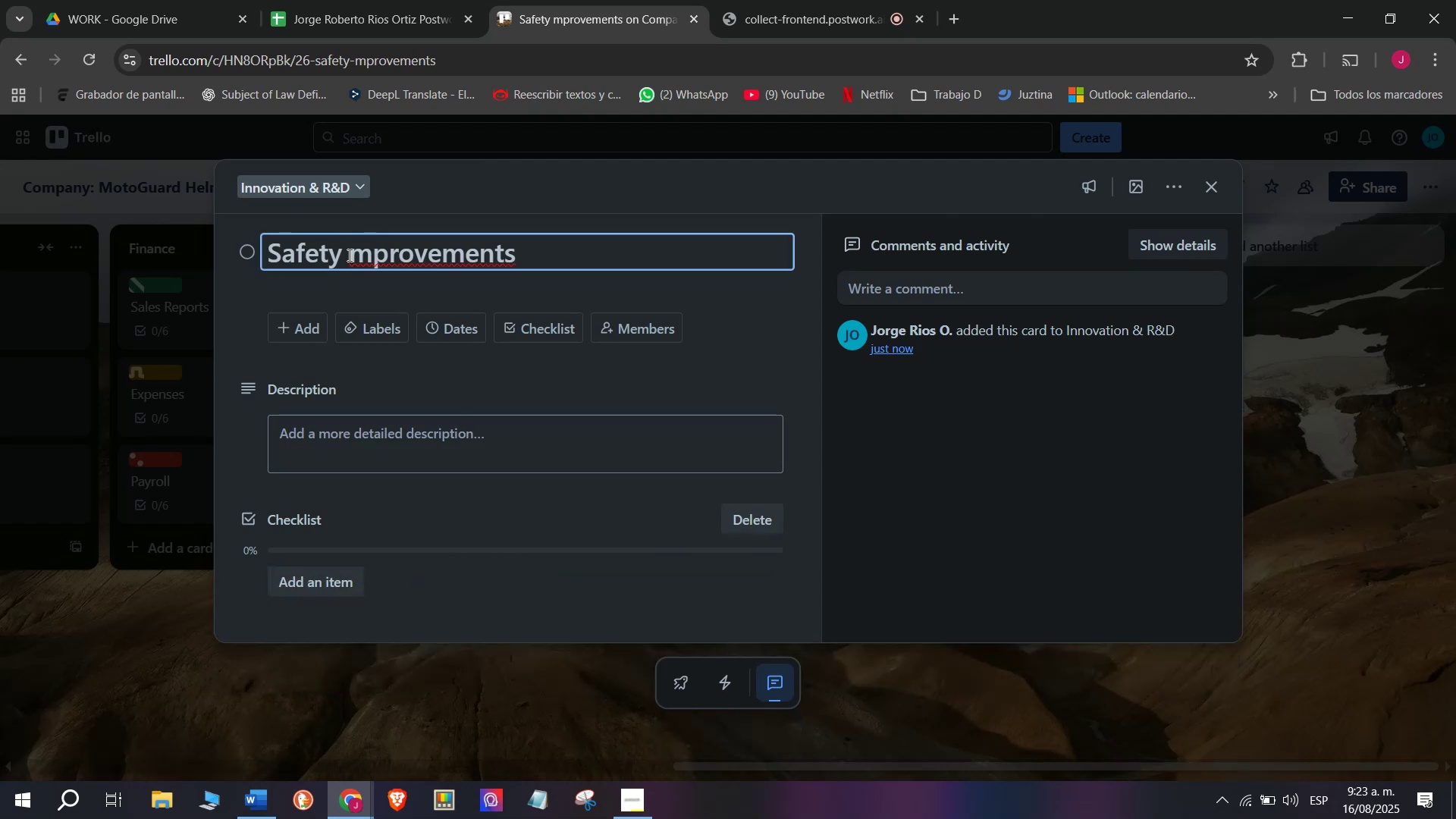 
key(CapsLock)
 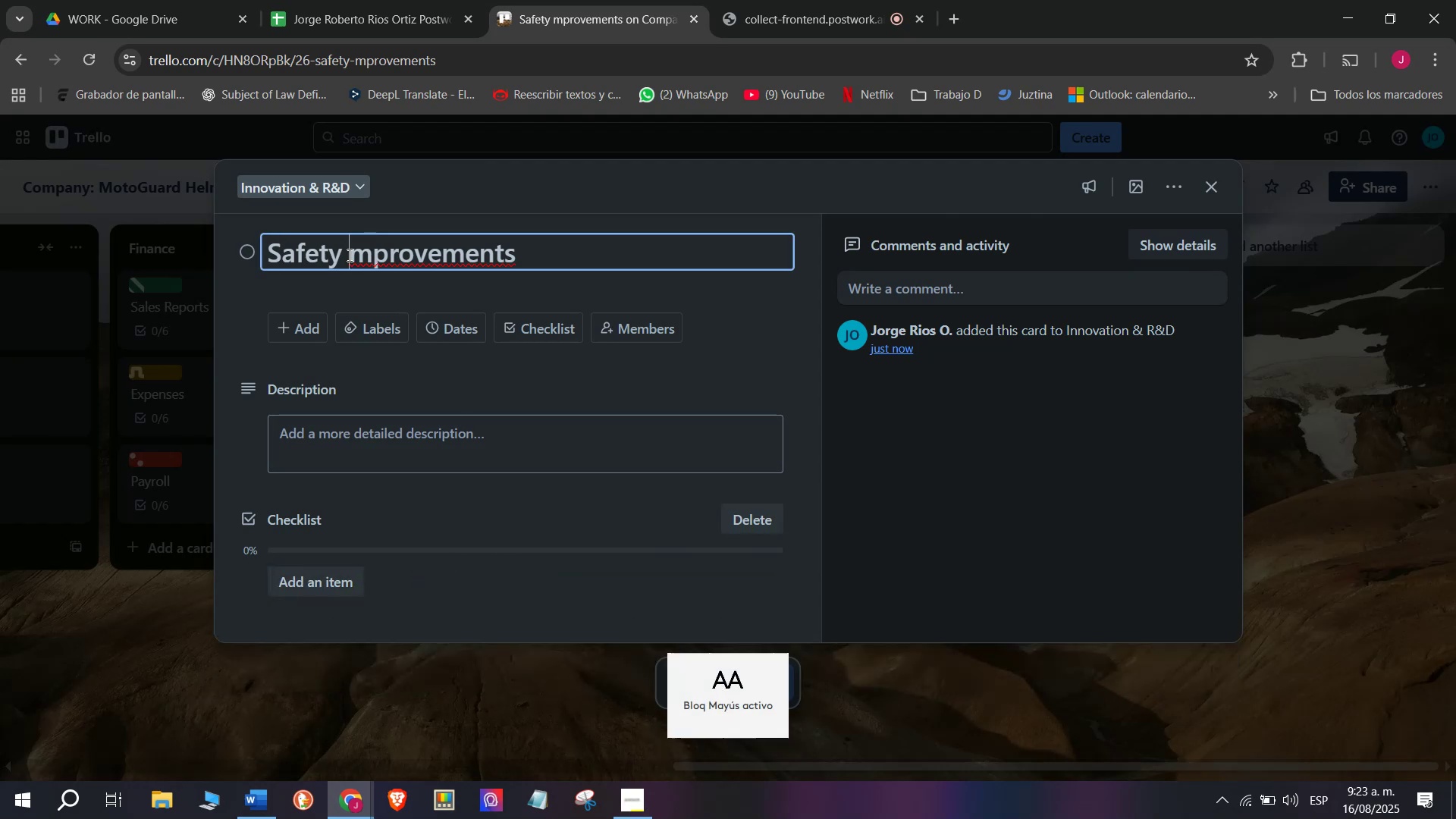 
key(I)
 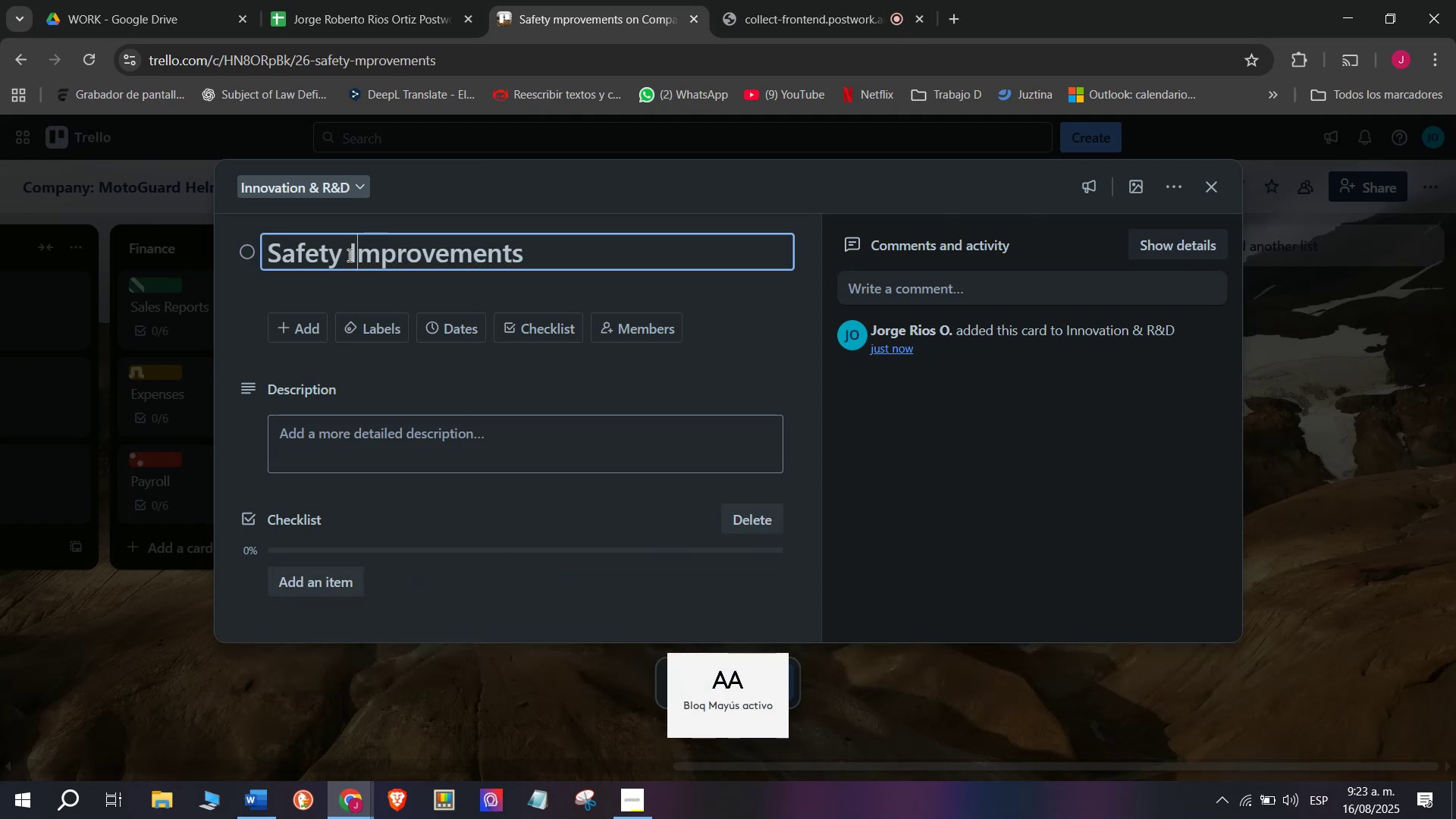 
key(CapsLock)
 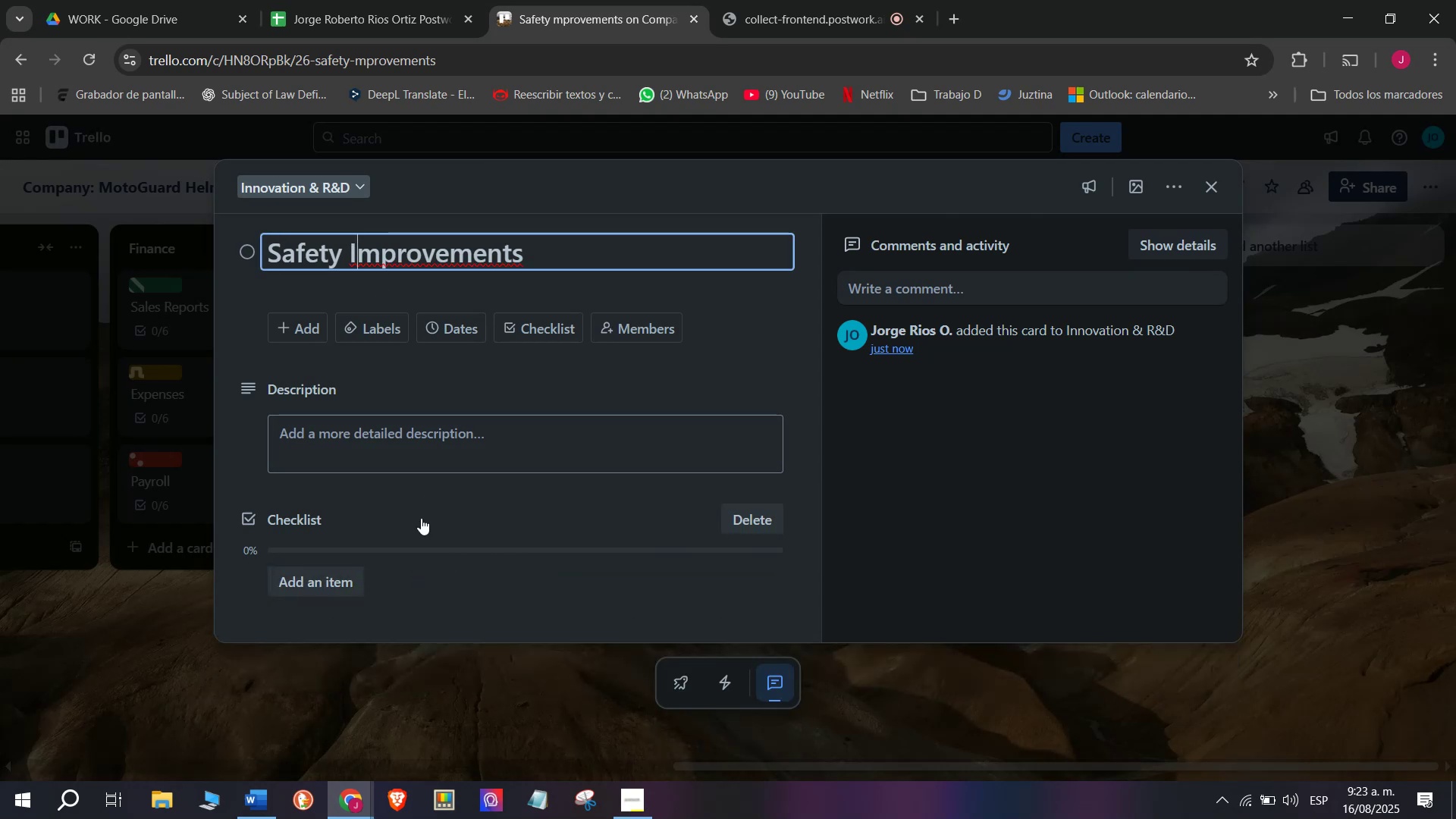 
left_click([334, 583])
 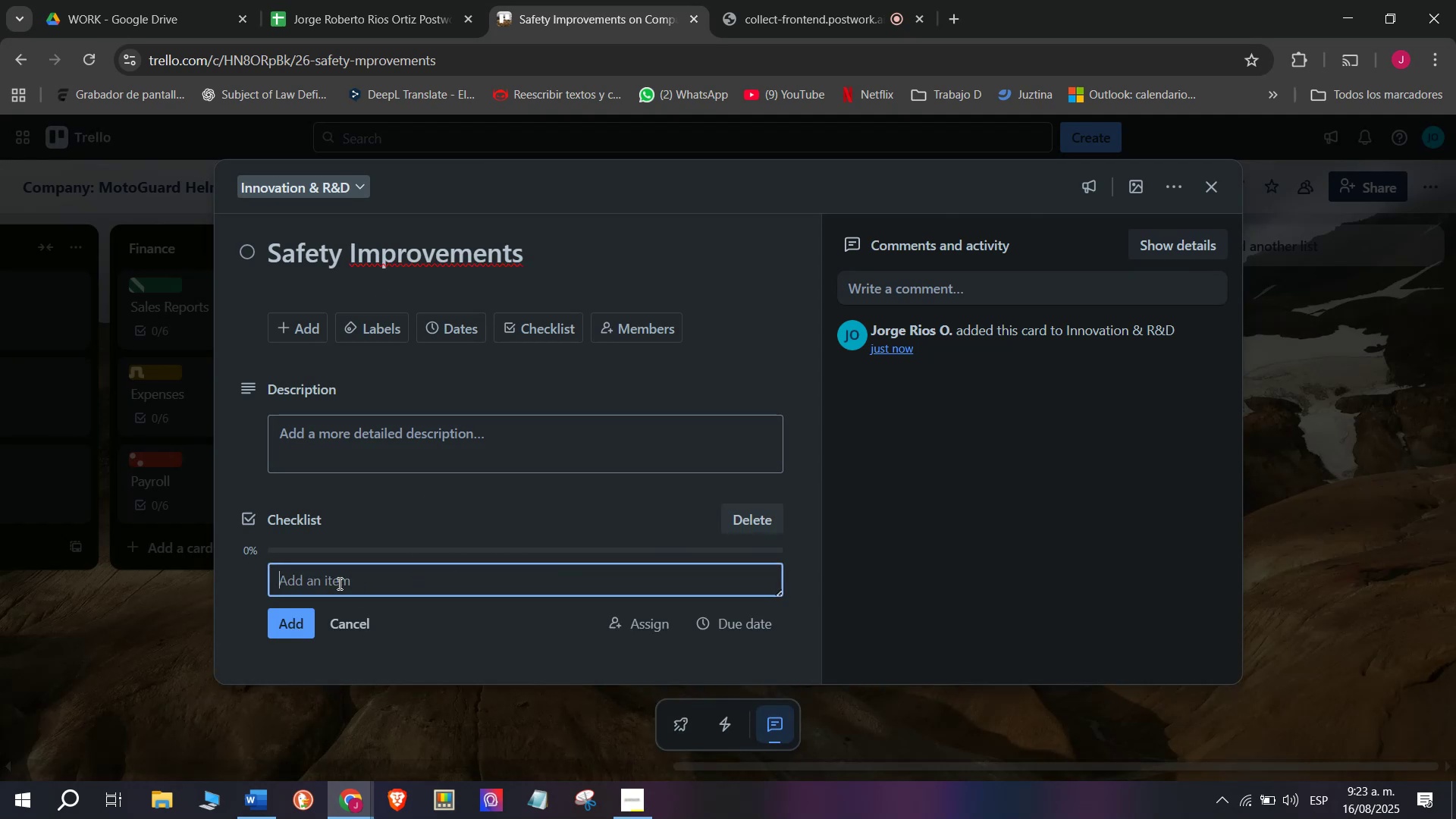 
left_click([362, 583])
 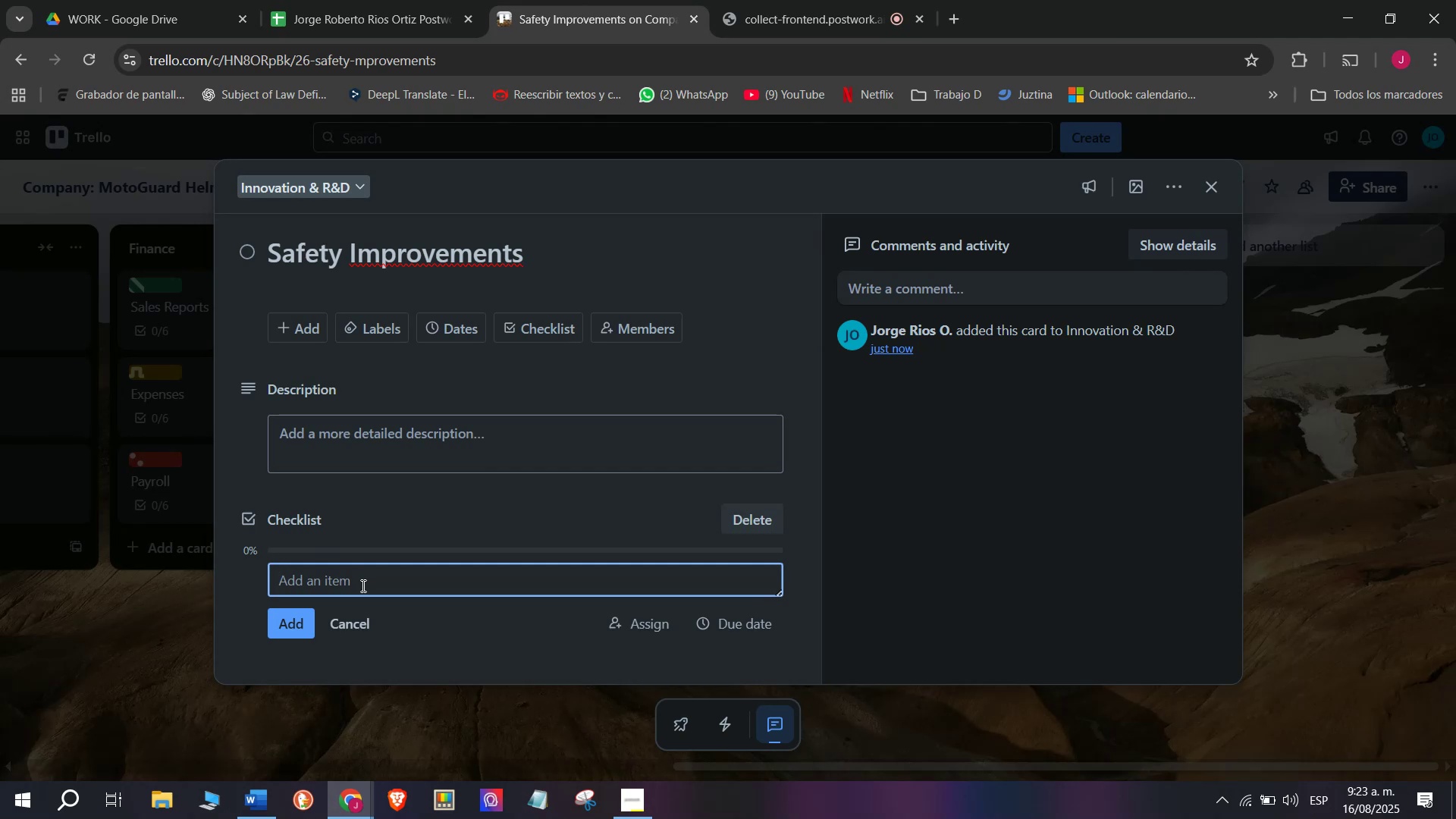 
type(Partner with lbs)
key(Backspace)
key(Backspace)
type(abs)
 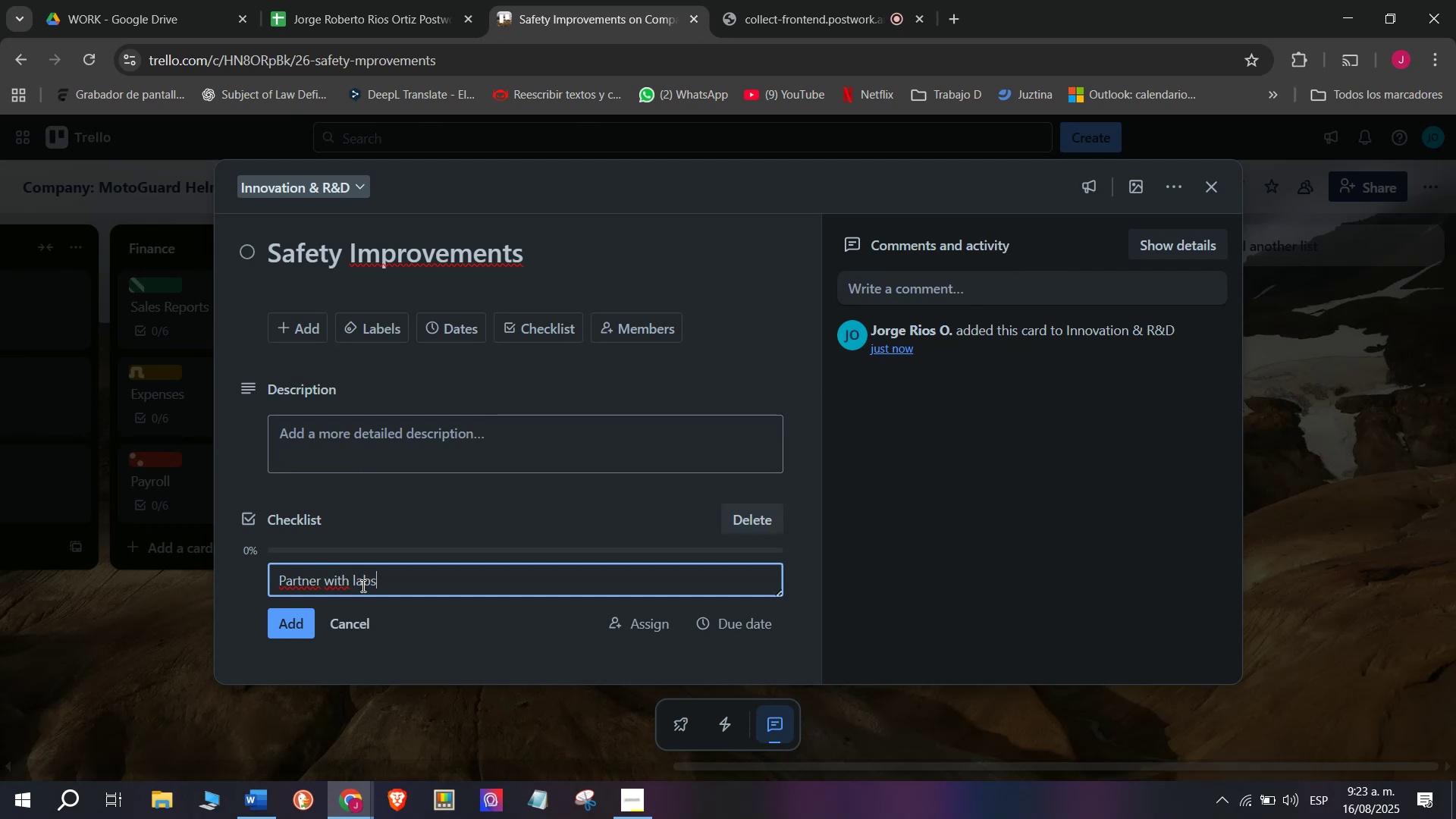 
key(Enter)
 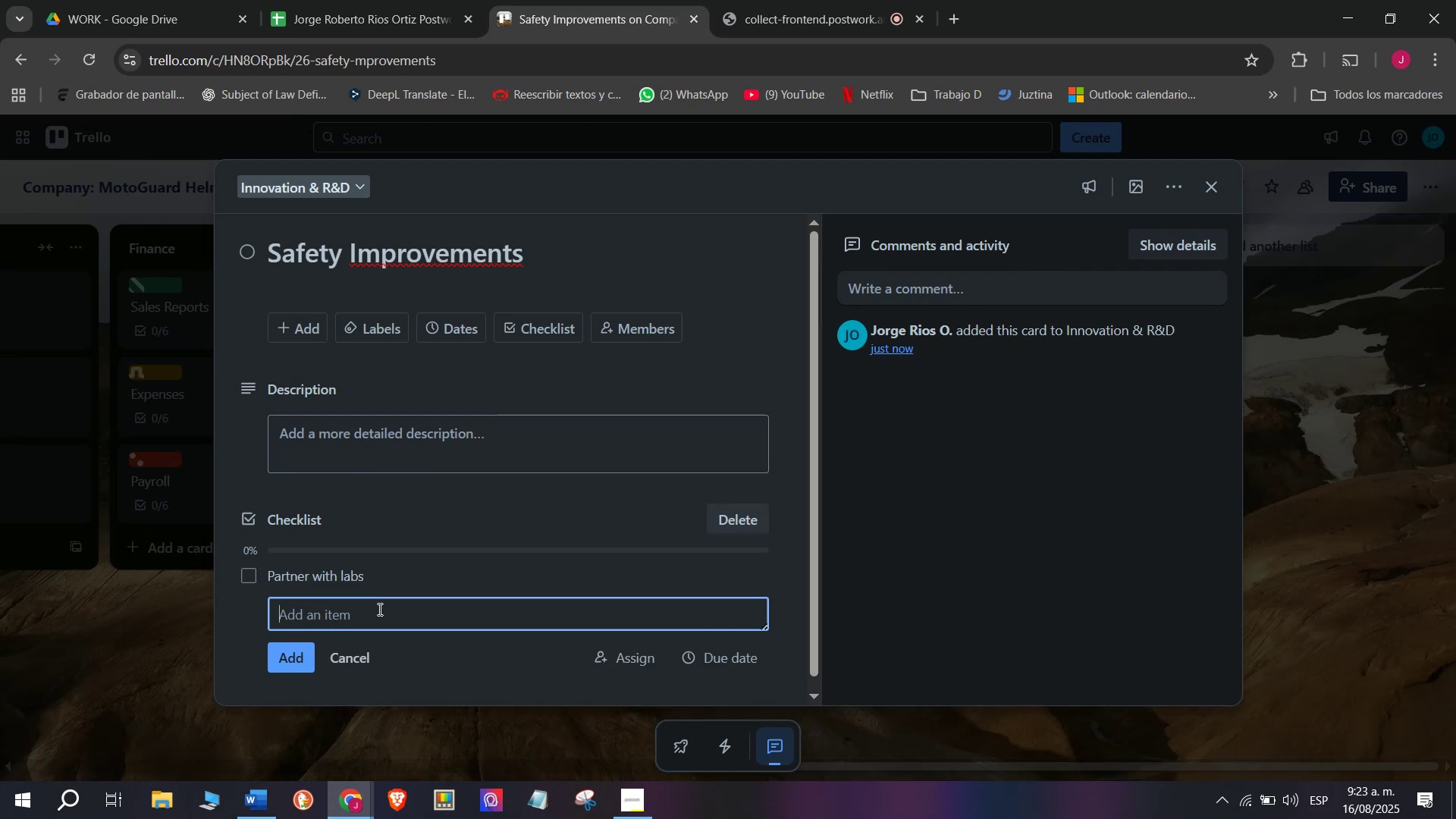 
type(Test materials)
 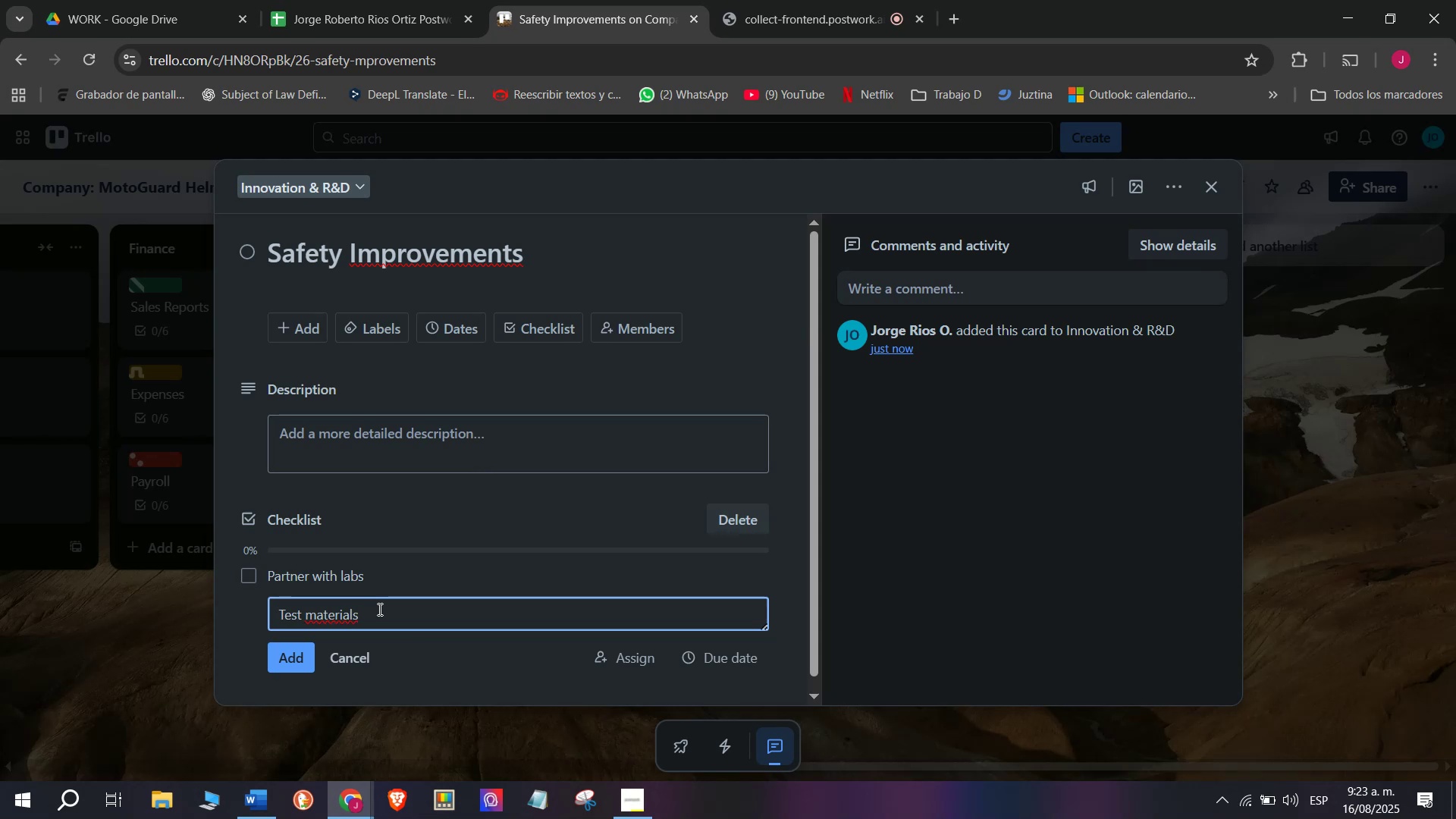 
key(Enter)
 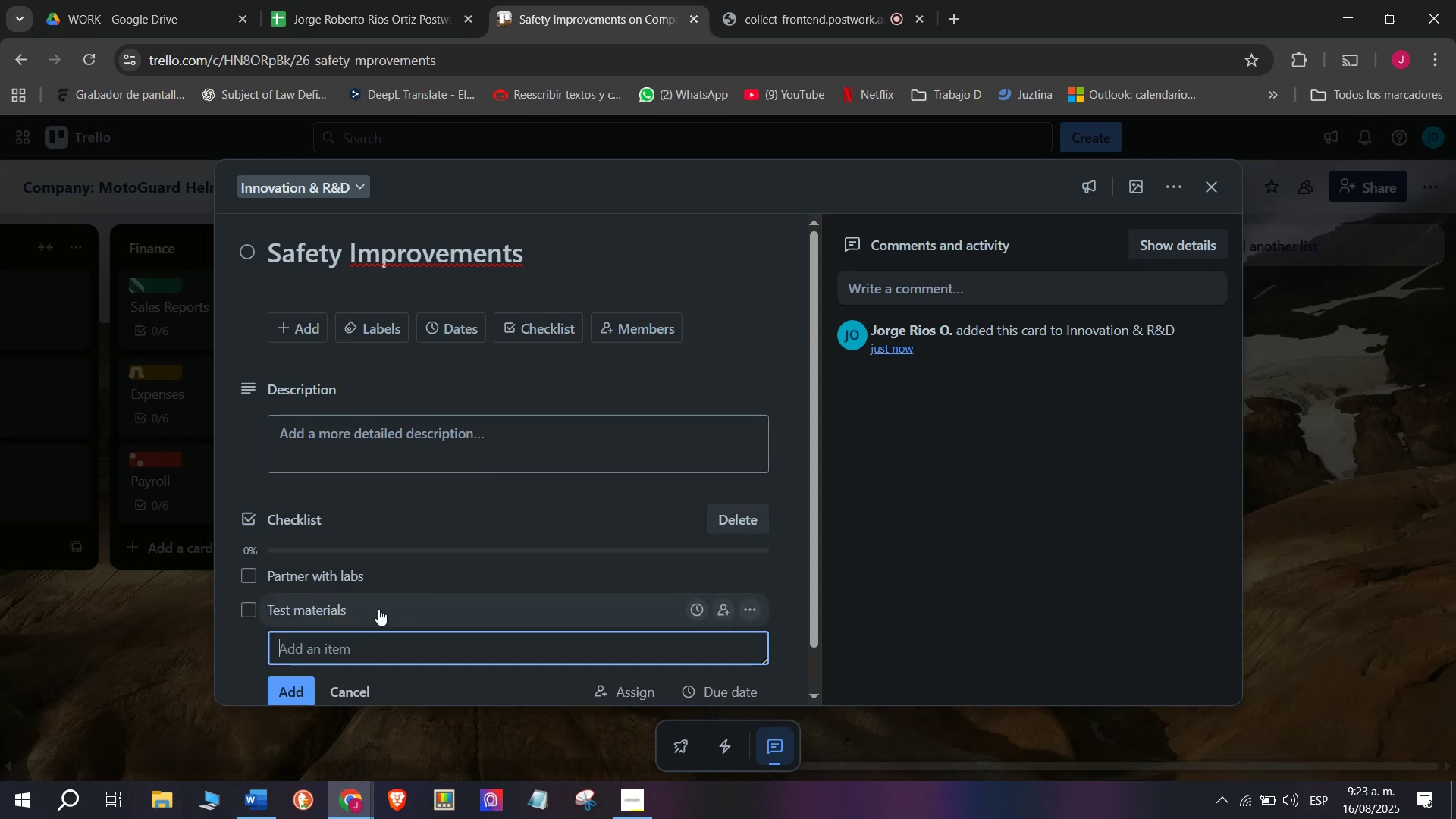 
type(Add we)
key(Backspace)
key(Backspace)
type(nwee)
key(Backspace)
key(Backspace)
key(Backspace)
type(we)
key(Backspace)
key(Backspace)
type(ew technologies)
 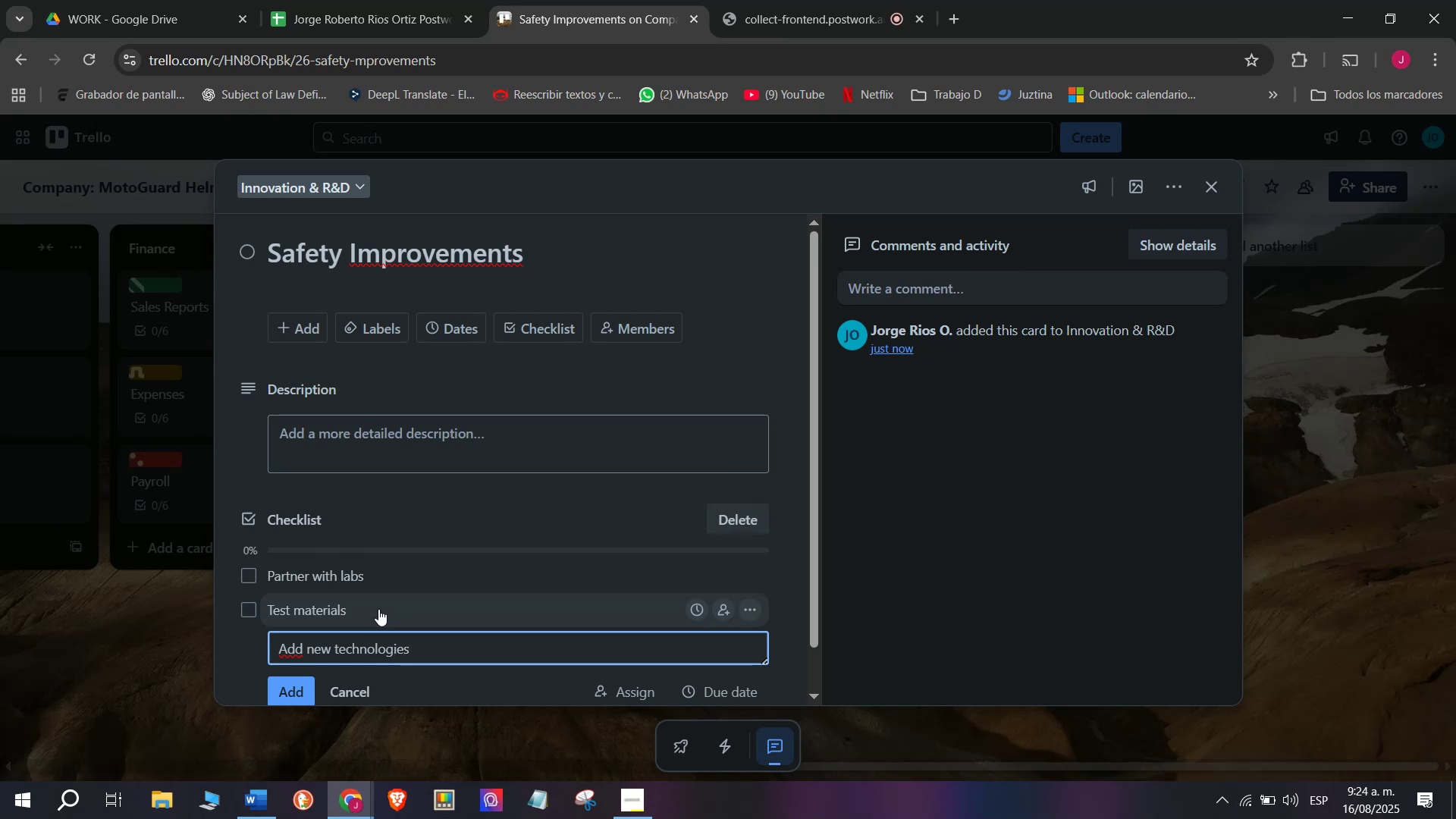 
key(Enter)
 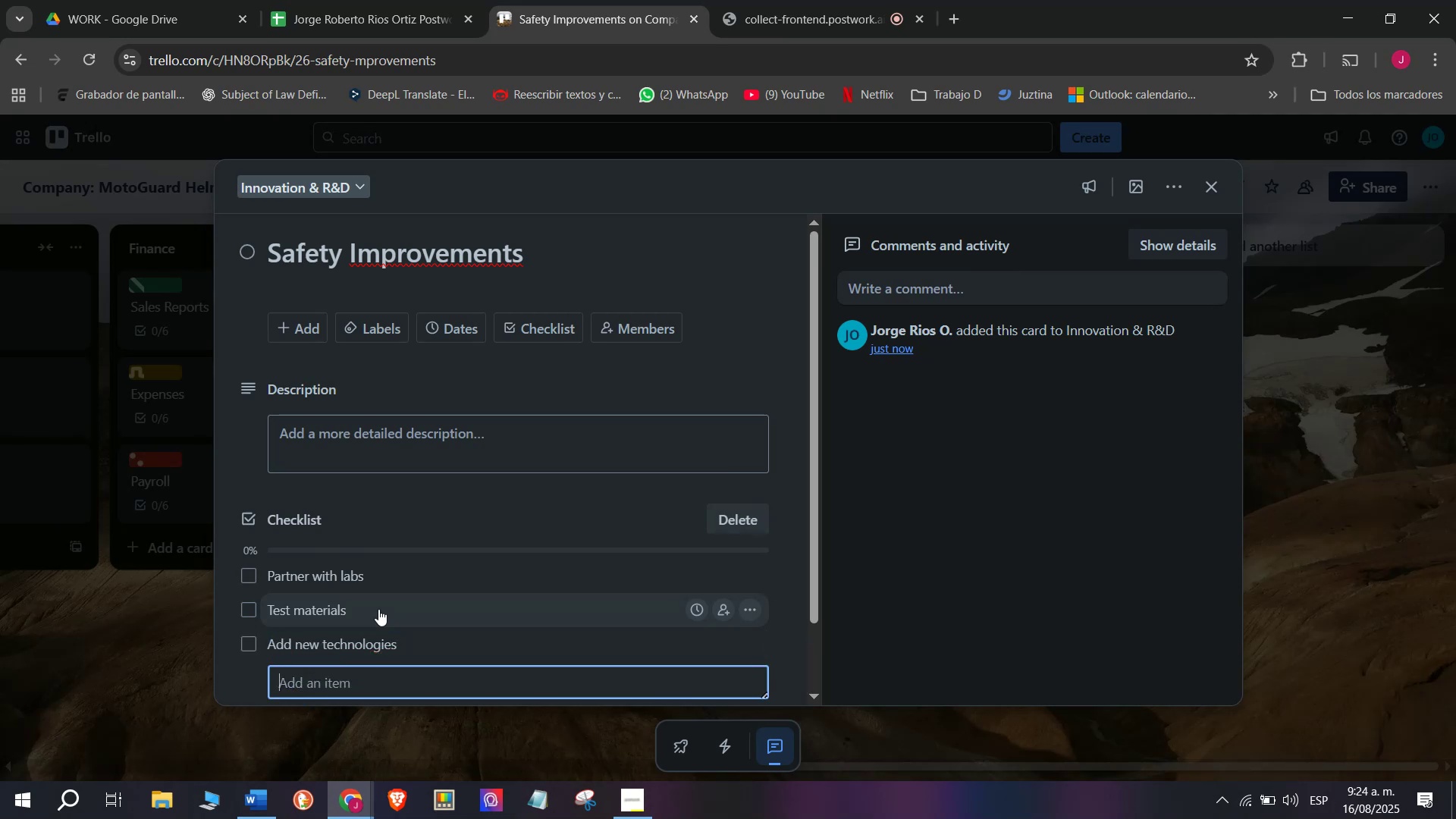 
type(Review regulations)
 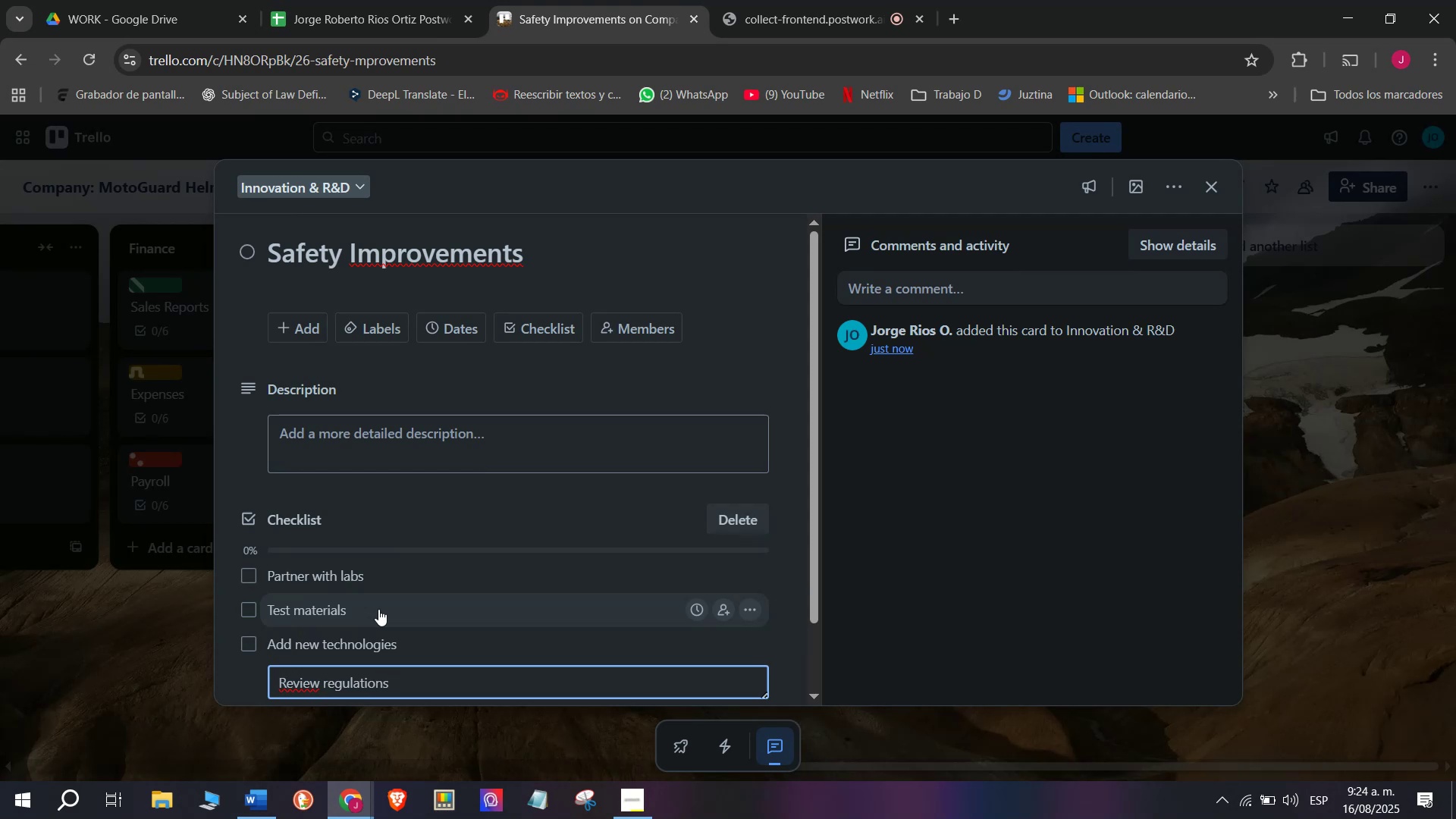 
key(Enter)
 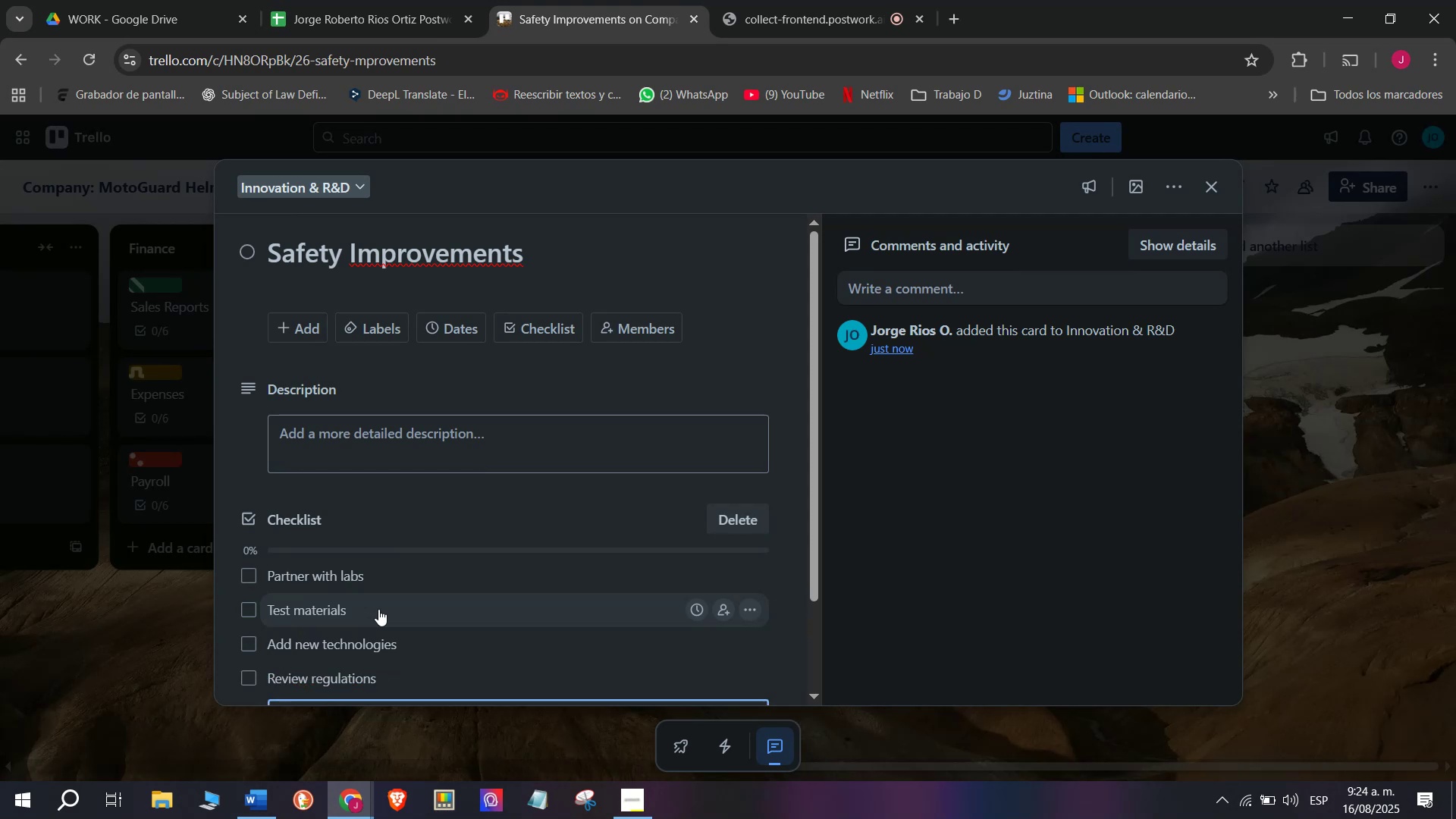 
scroll: coordinate [378, 609], scroll_direction: down, amount: 4.0
 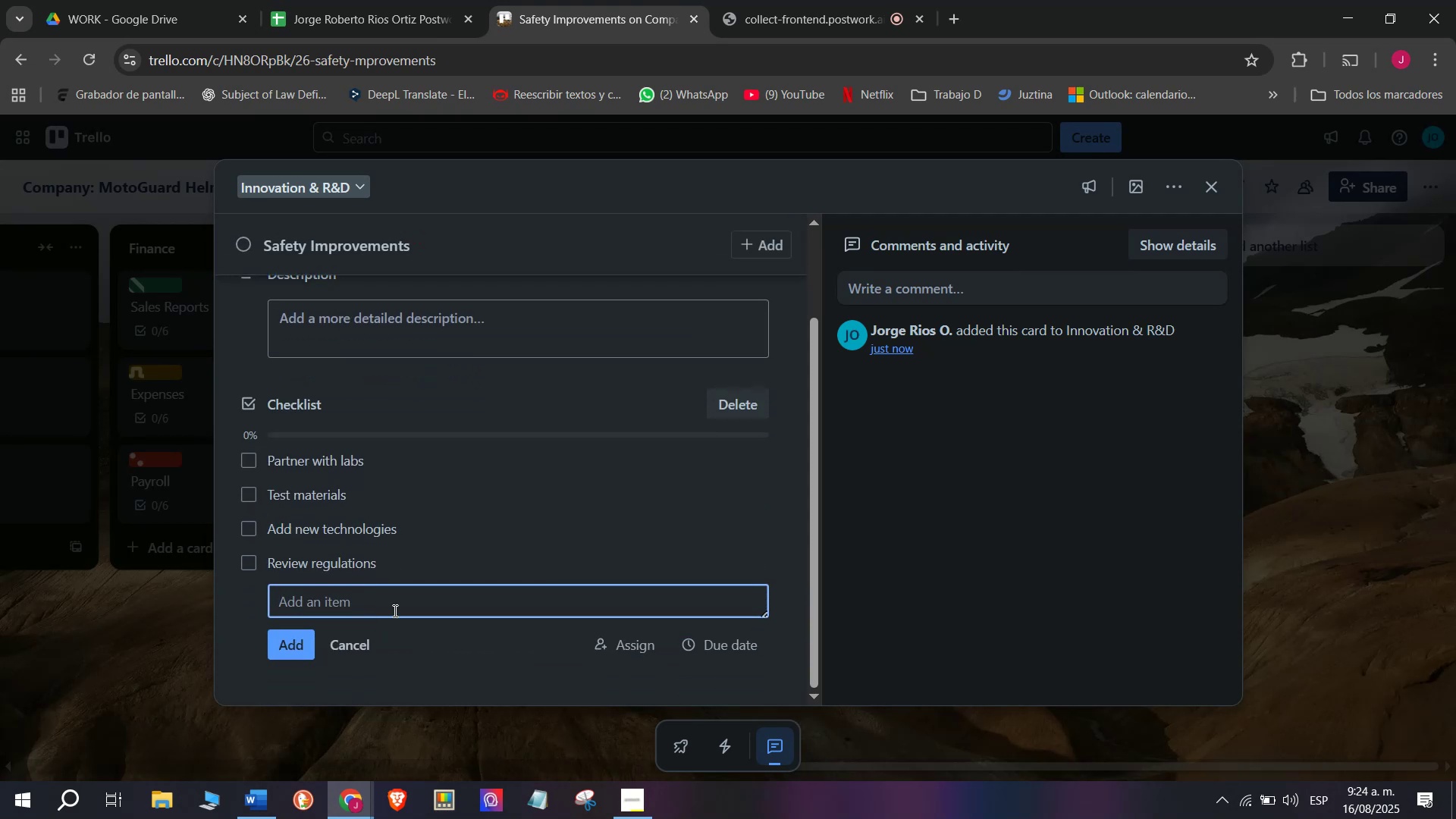 
type(XCer)
key(Backspace)
key(Backspace)
key(Backspace)
key(Backspace)
type(Cweer)
key(Backspace)
key(Backspace)
key(Backspace)
key(Backspace)
type(ertify prodcuts)
key(Backspace)
key(Backspace)
key(Backspace)
key(Backspace)
type(ucts )
 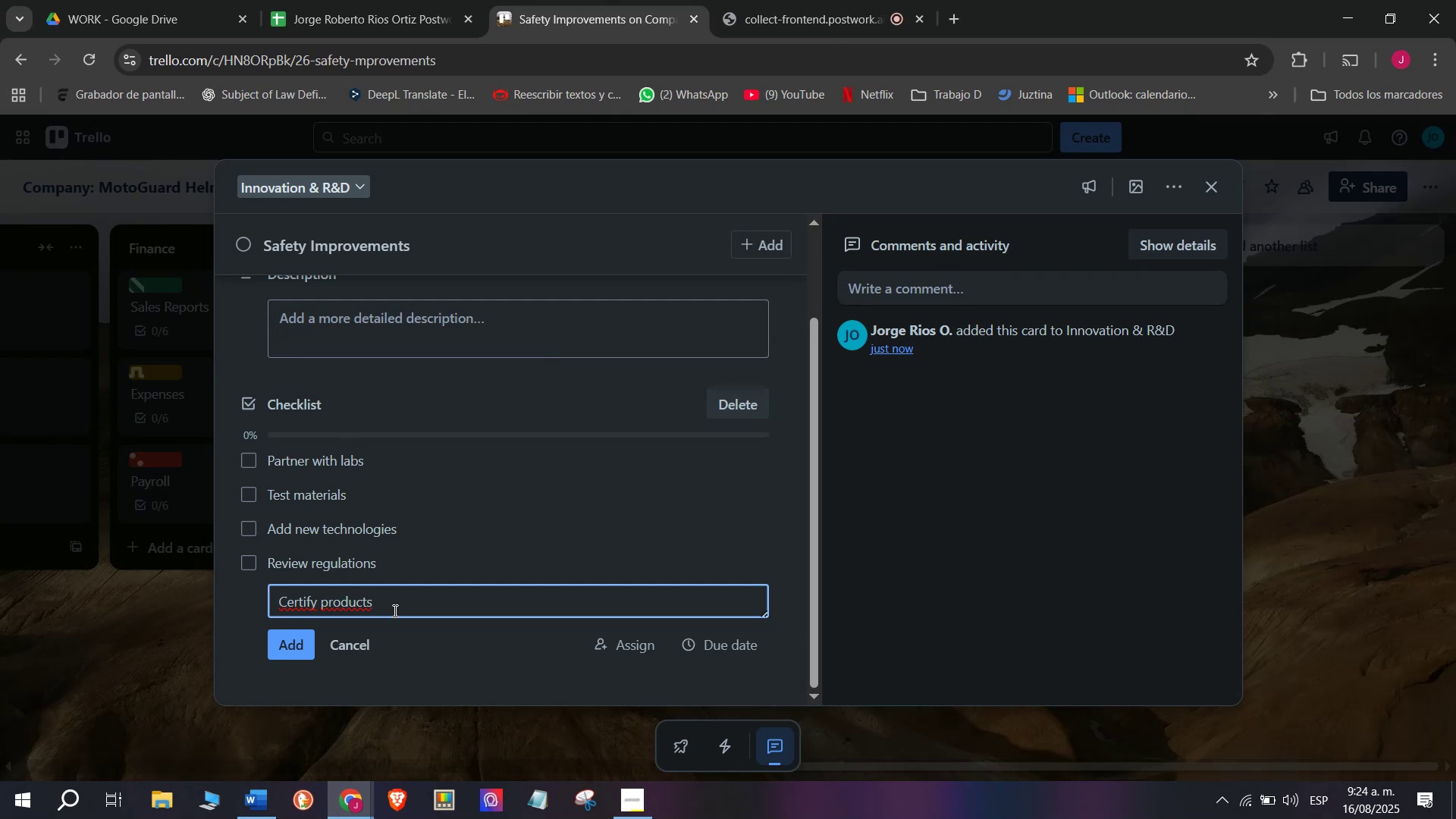 
key(Enter)
 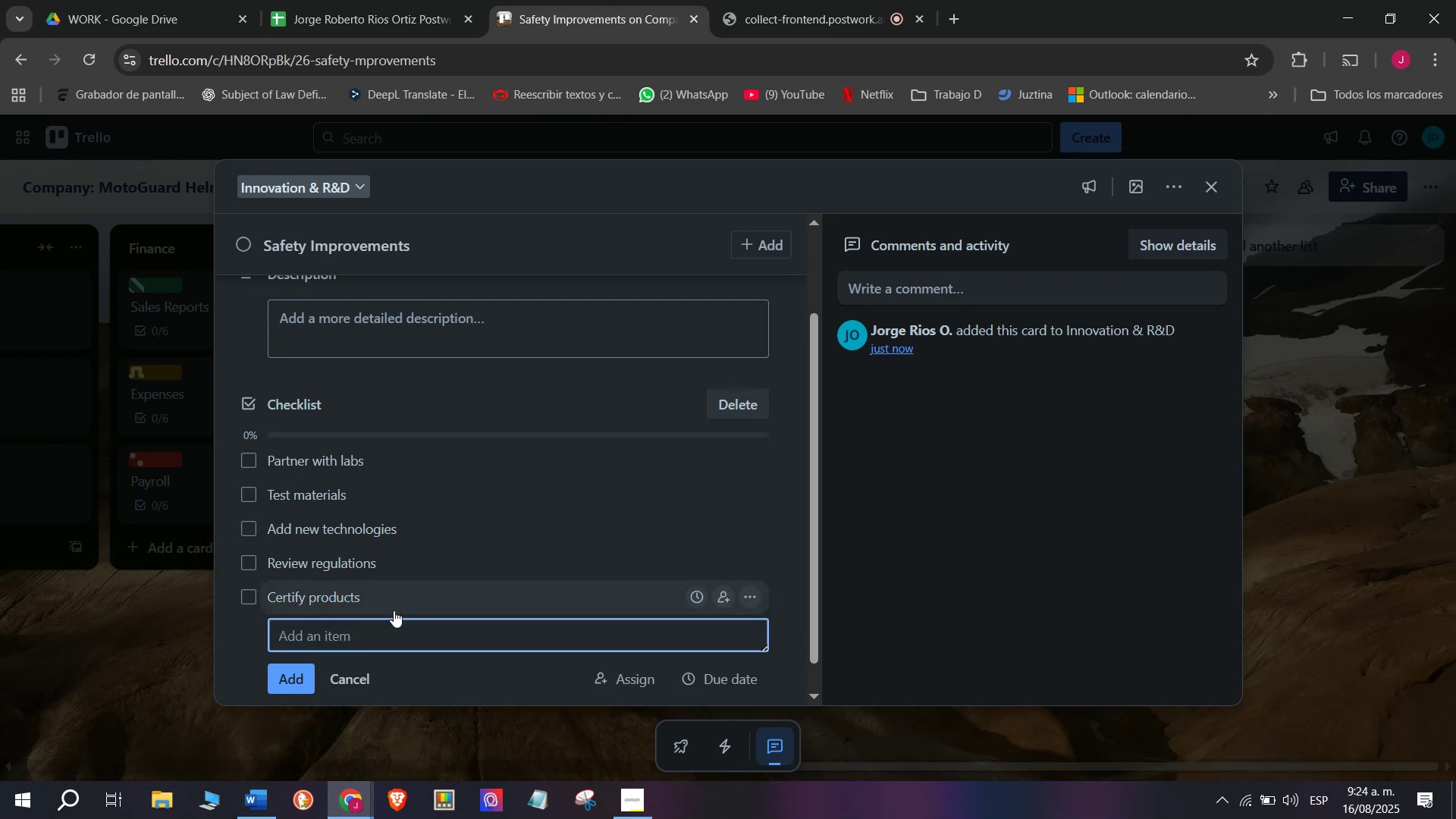 
type(Publish safety updaste)
key(Backspace)
key(Backspace)
key(Backspace)
type(te )
 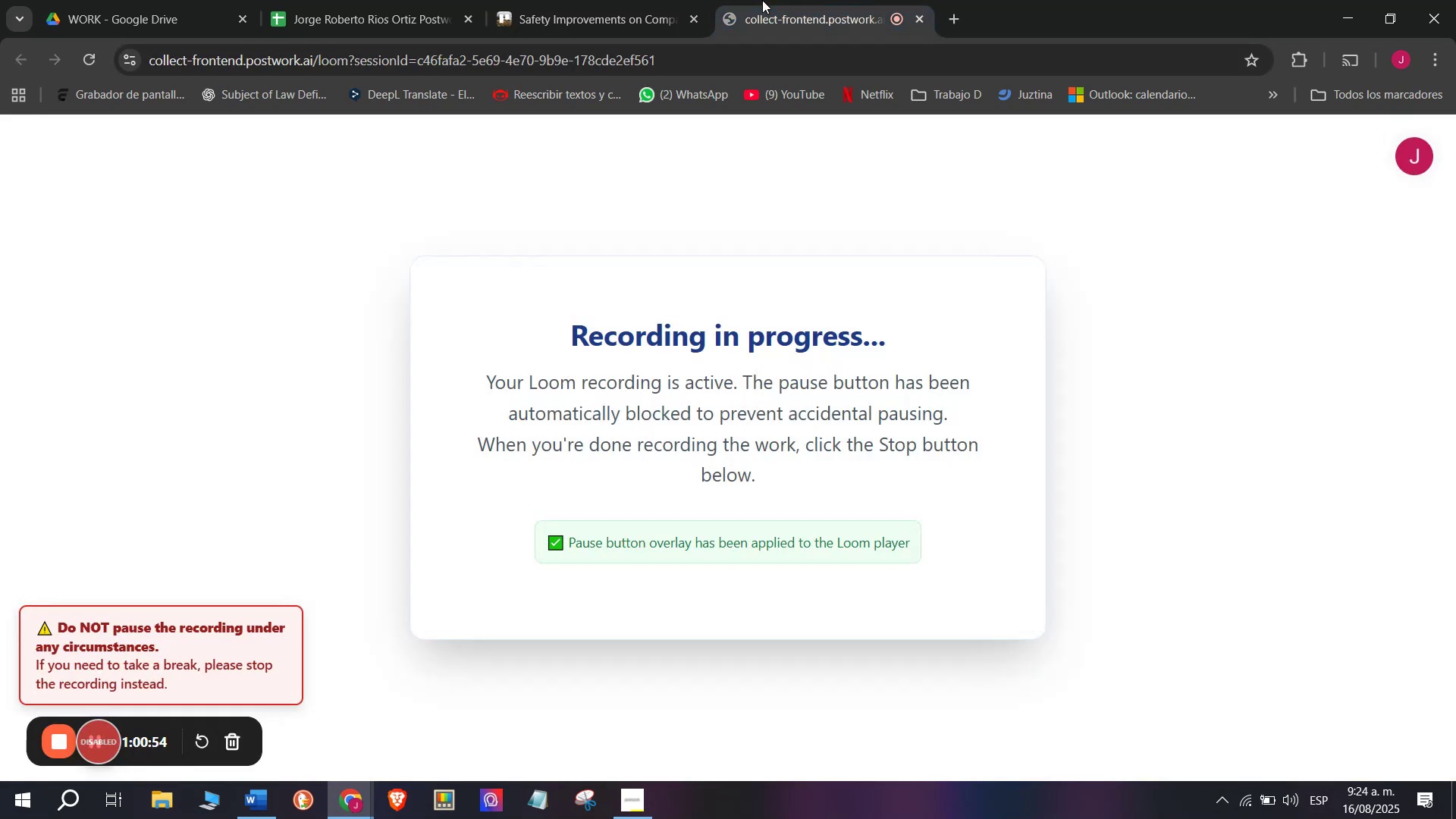 
double_click([667, 0])
 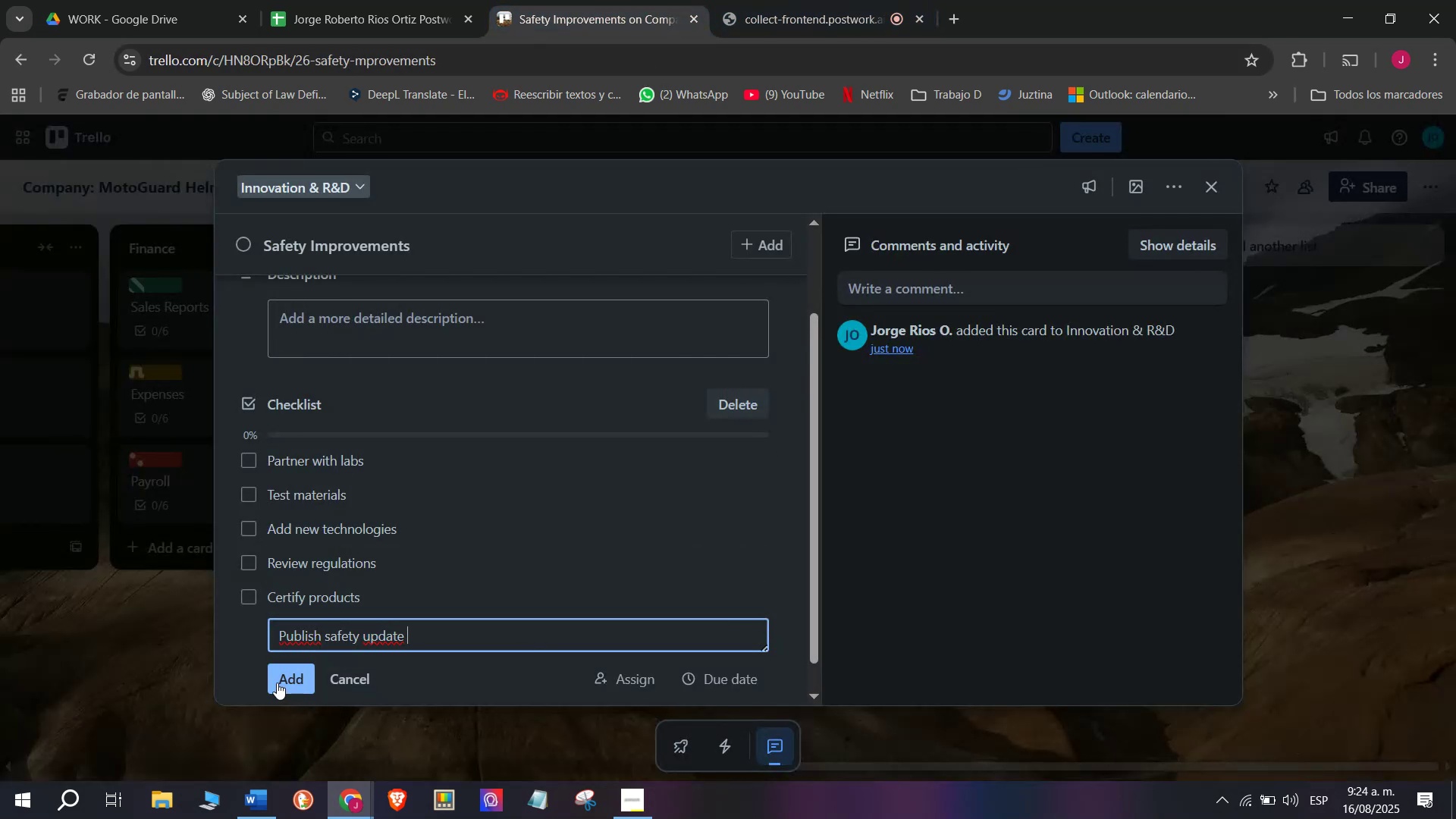 
key(Enter)
 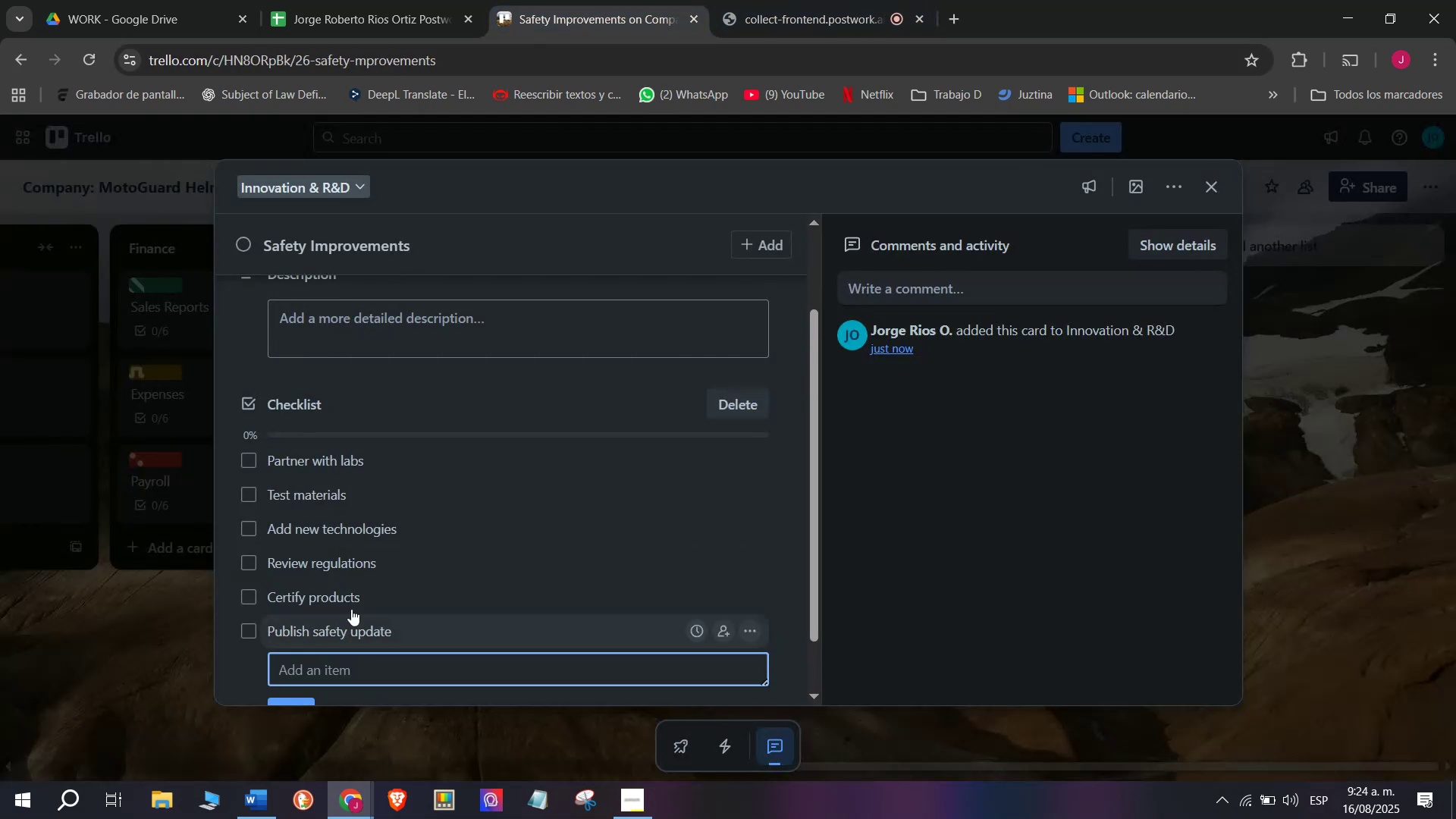 
scroll: coordinate [538, 499], scroll_direction: up, amount: 4.0
 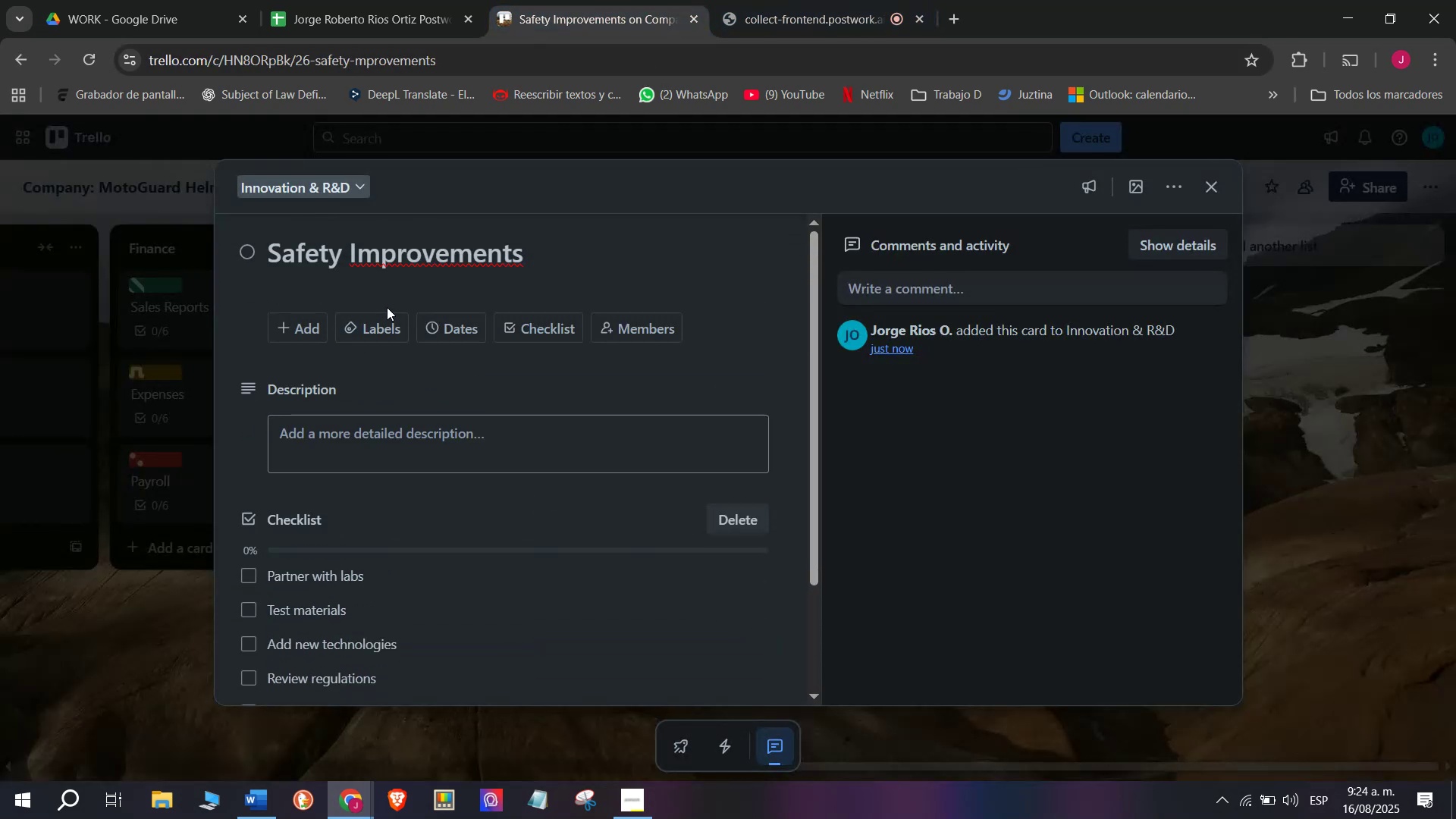 
left_click_drag(start_coordinate=[387, 319], to_coordinate=[387, 334])
 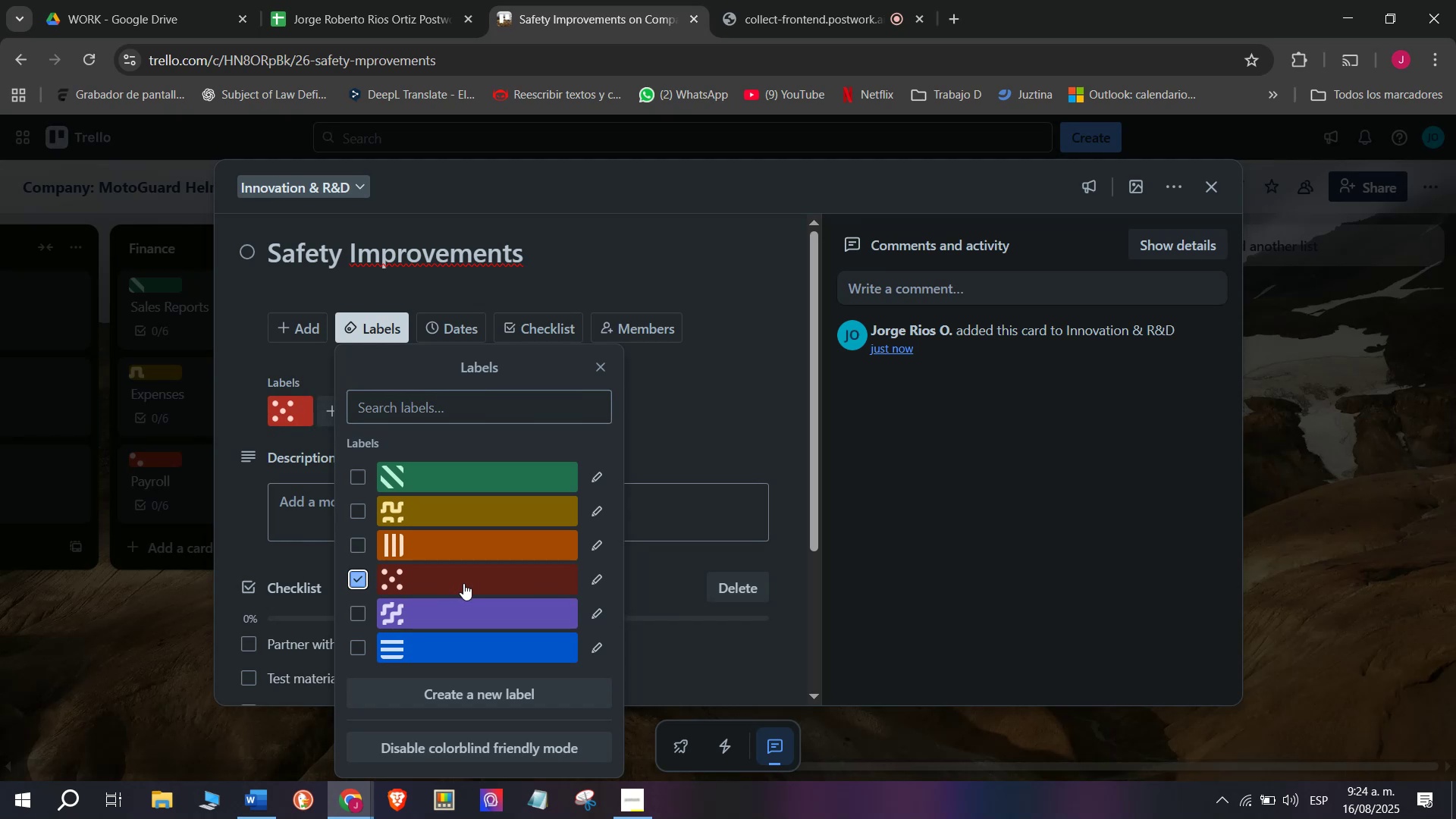 
left_click([152, 657])
 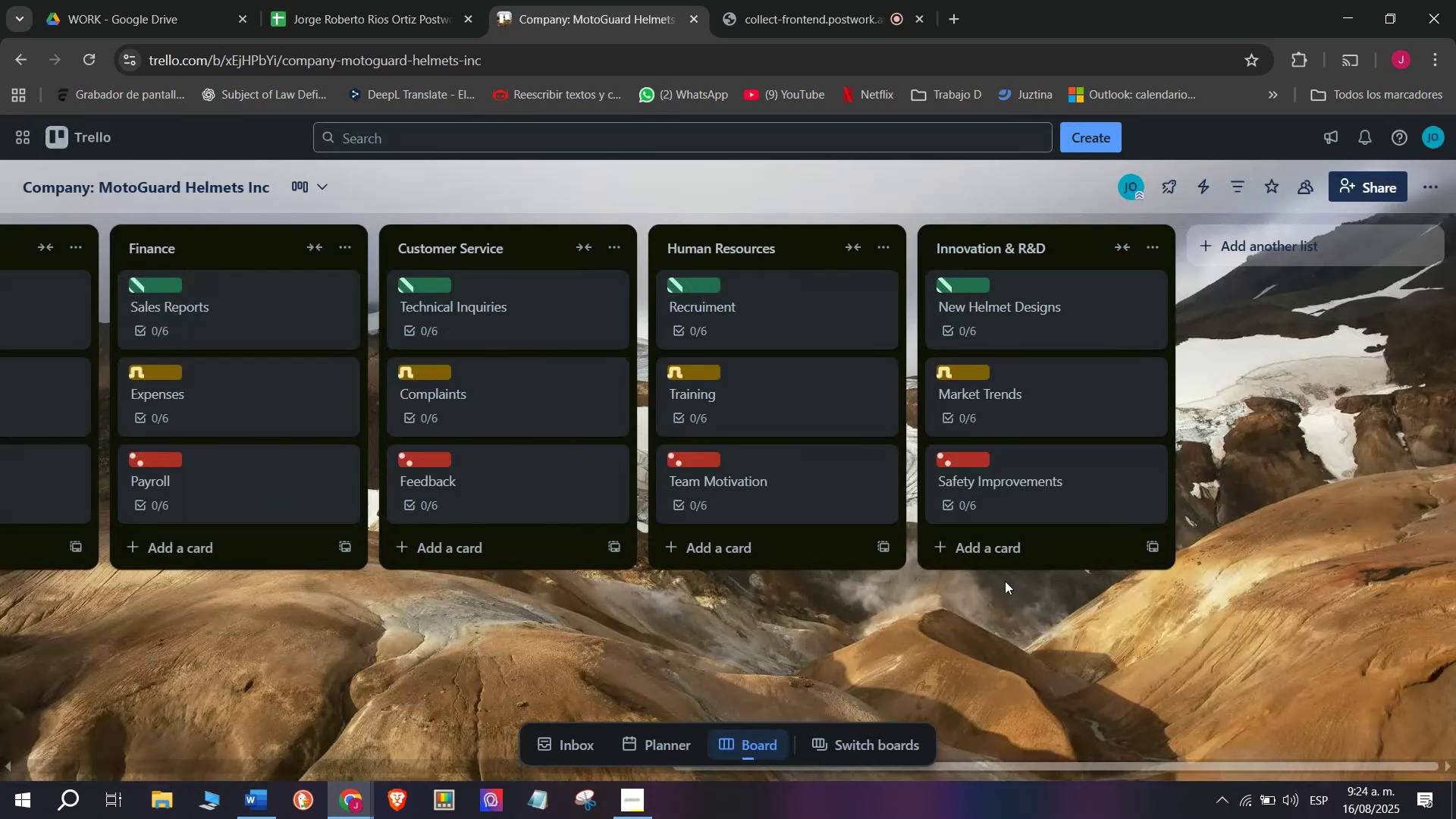 
scroll: coordinate [1005, 581], scroll_direction: up, amount: 1.0
 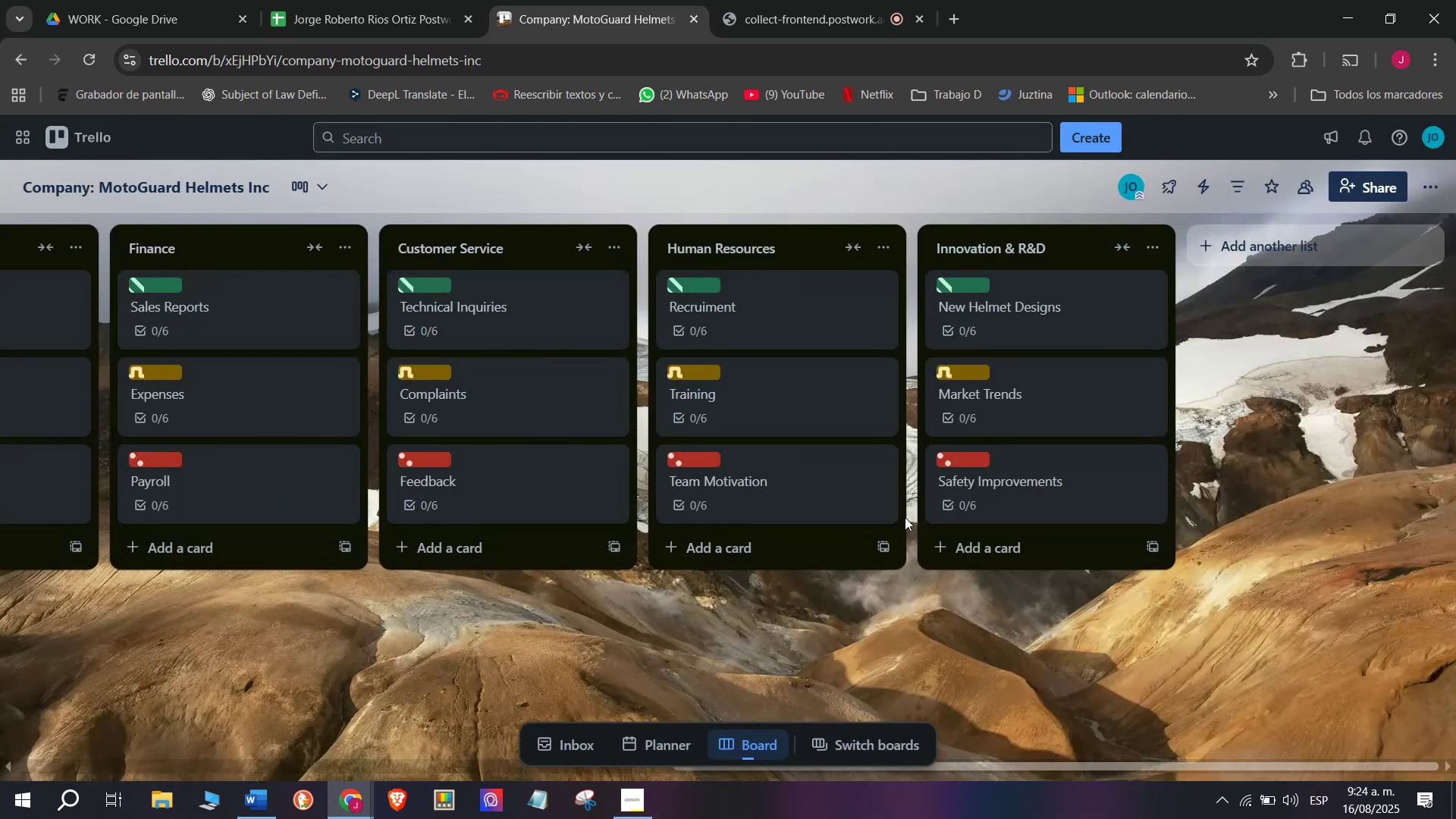 